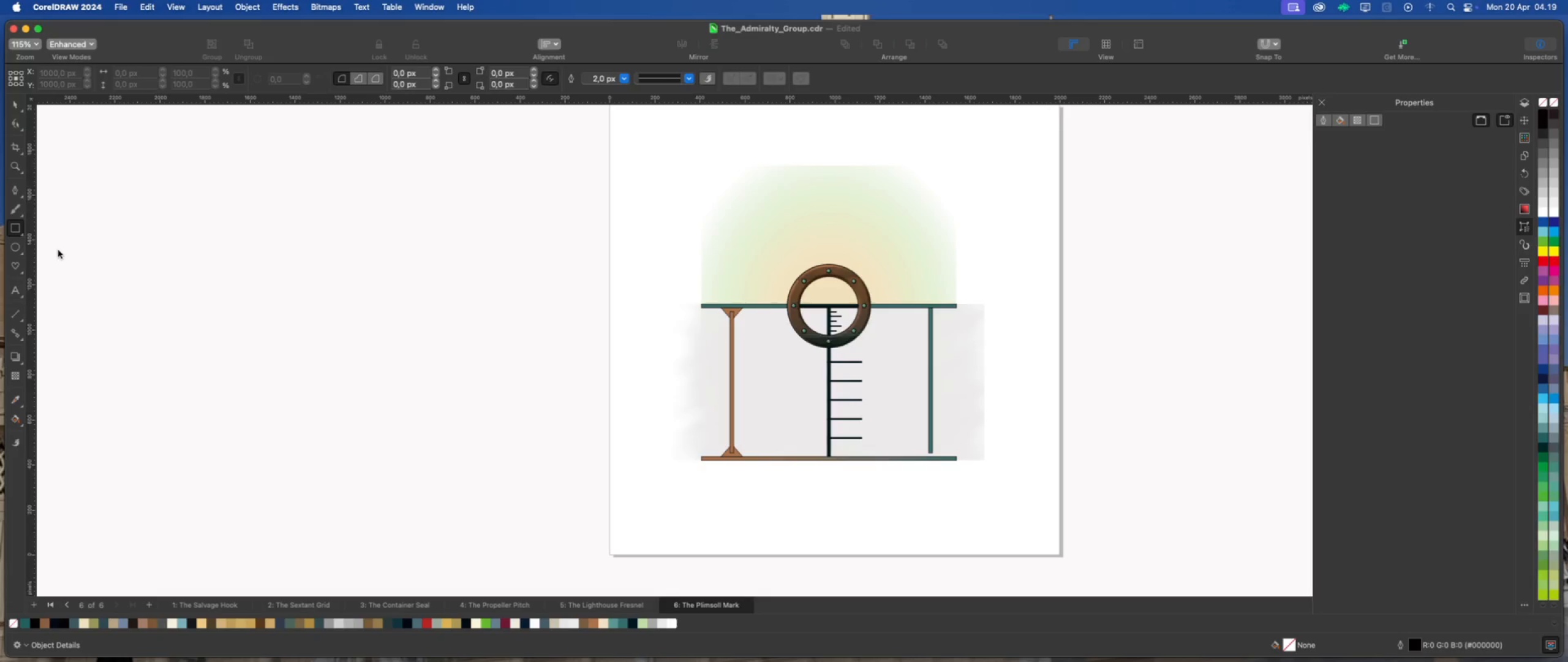 
left_click([652, 625])
 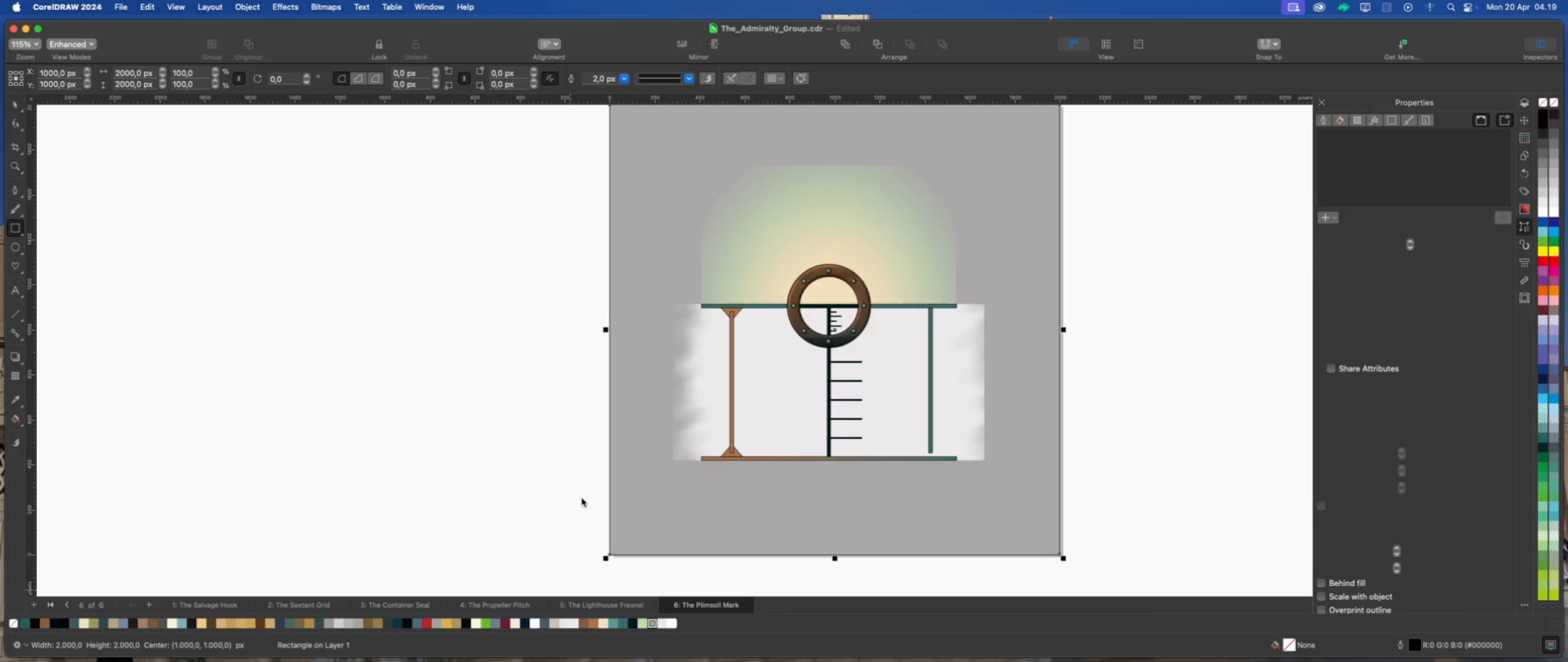 
mouse_move([631, 632])
 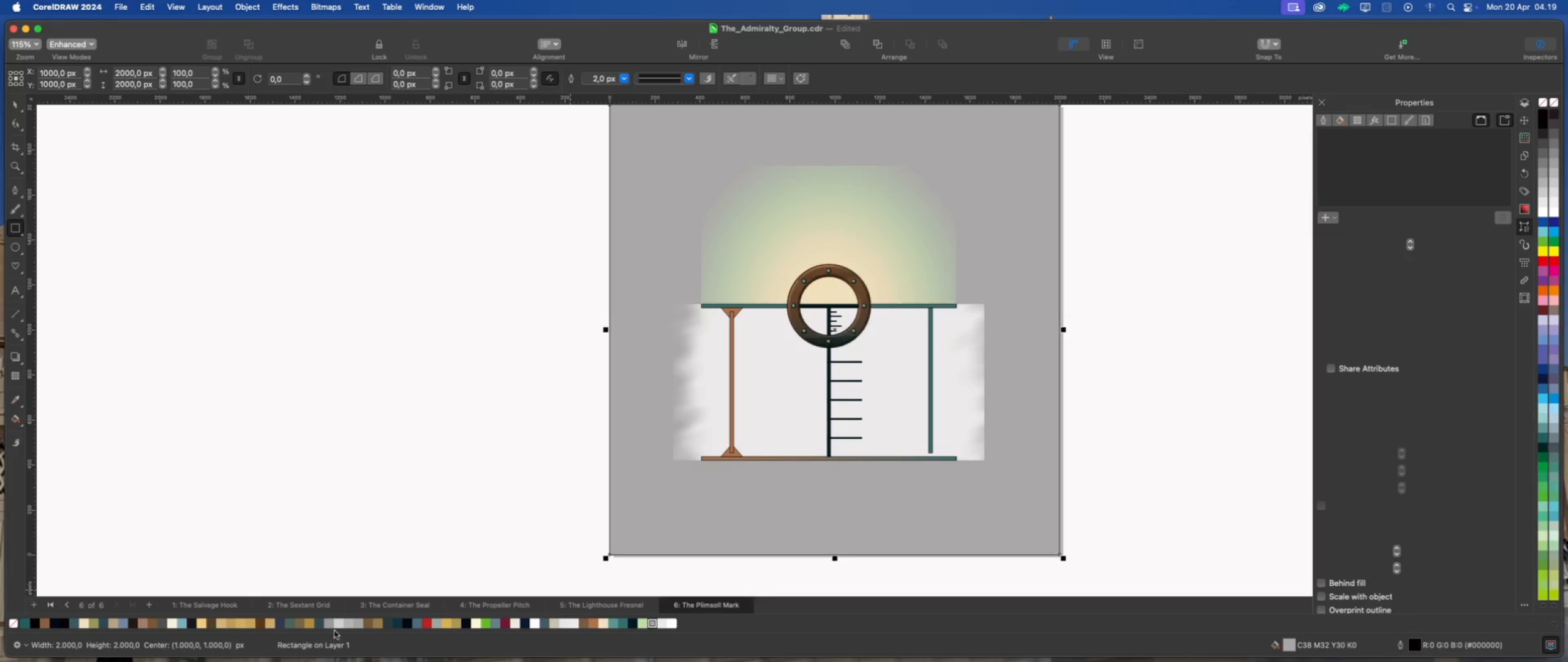 
left_click([339, 623])
 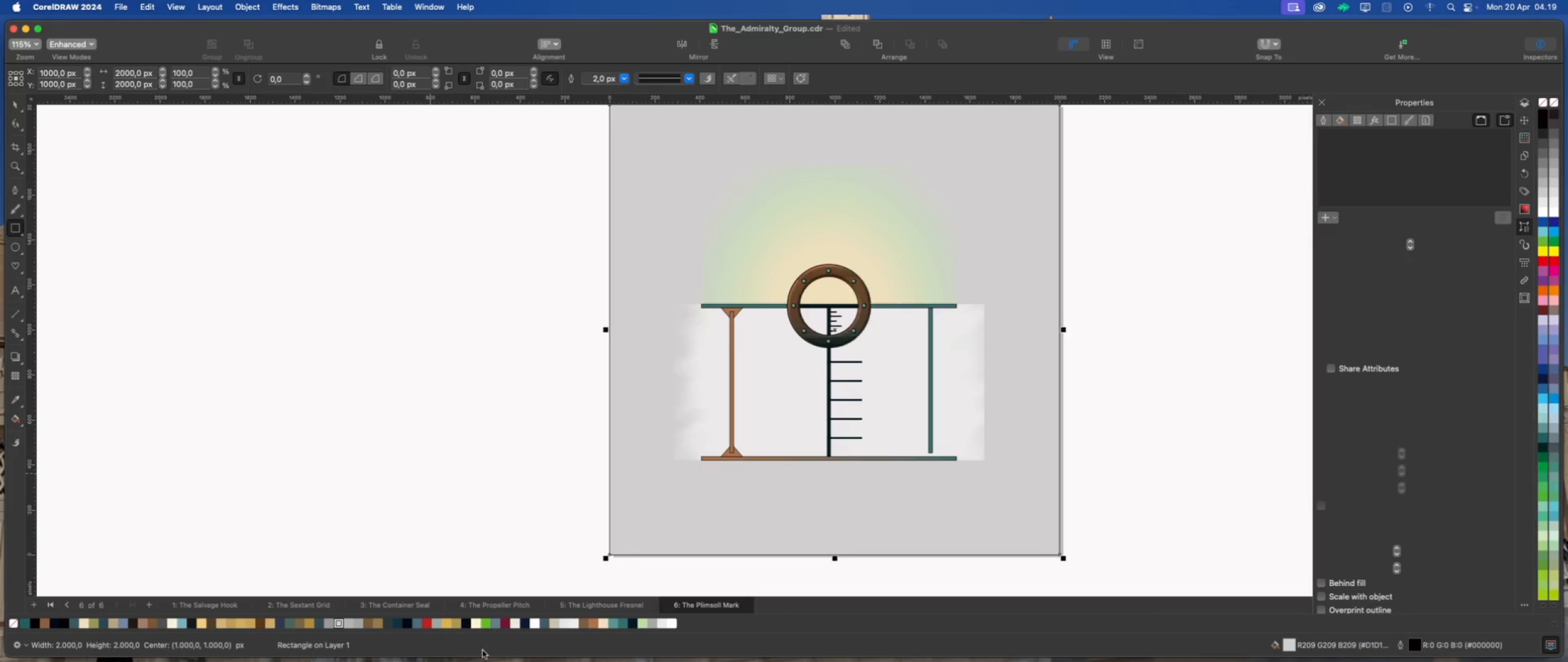 
wait(5.54)
 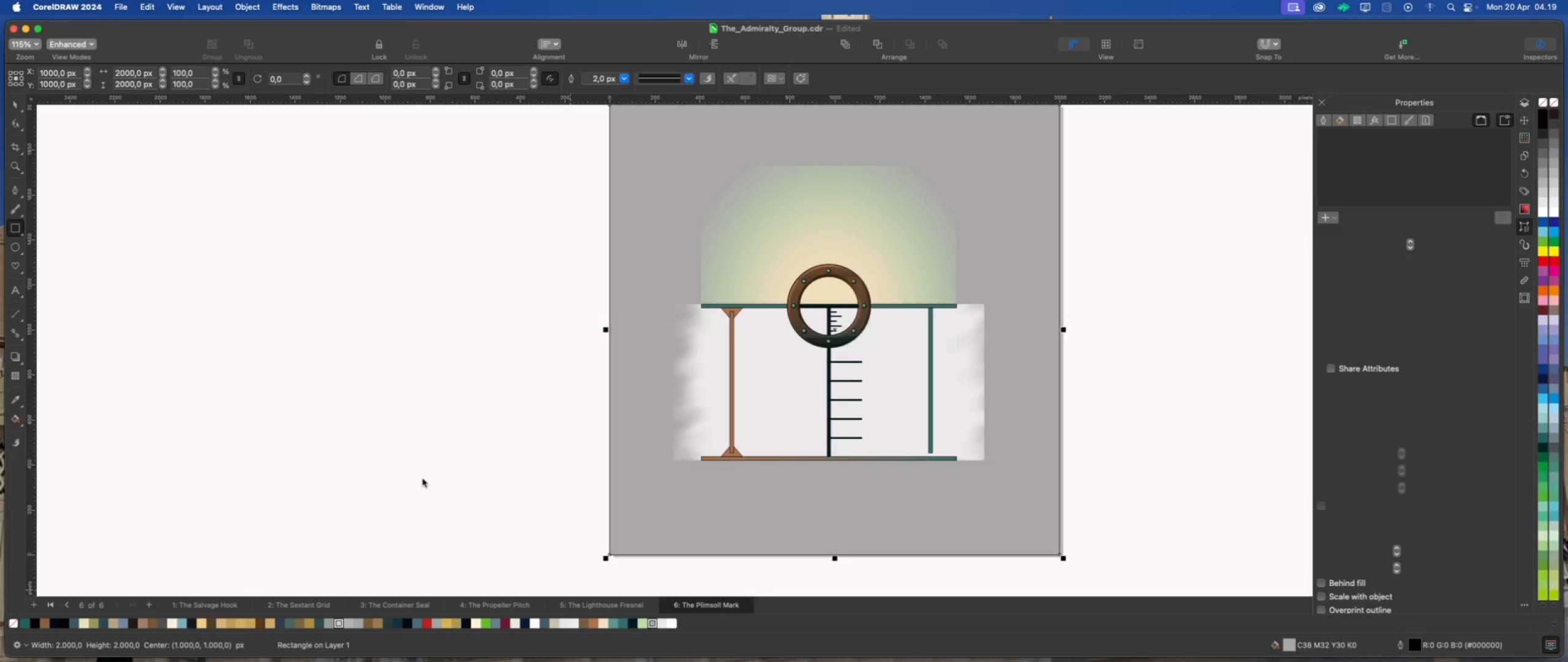 
left_click([173, 624])
 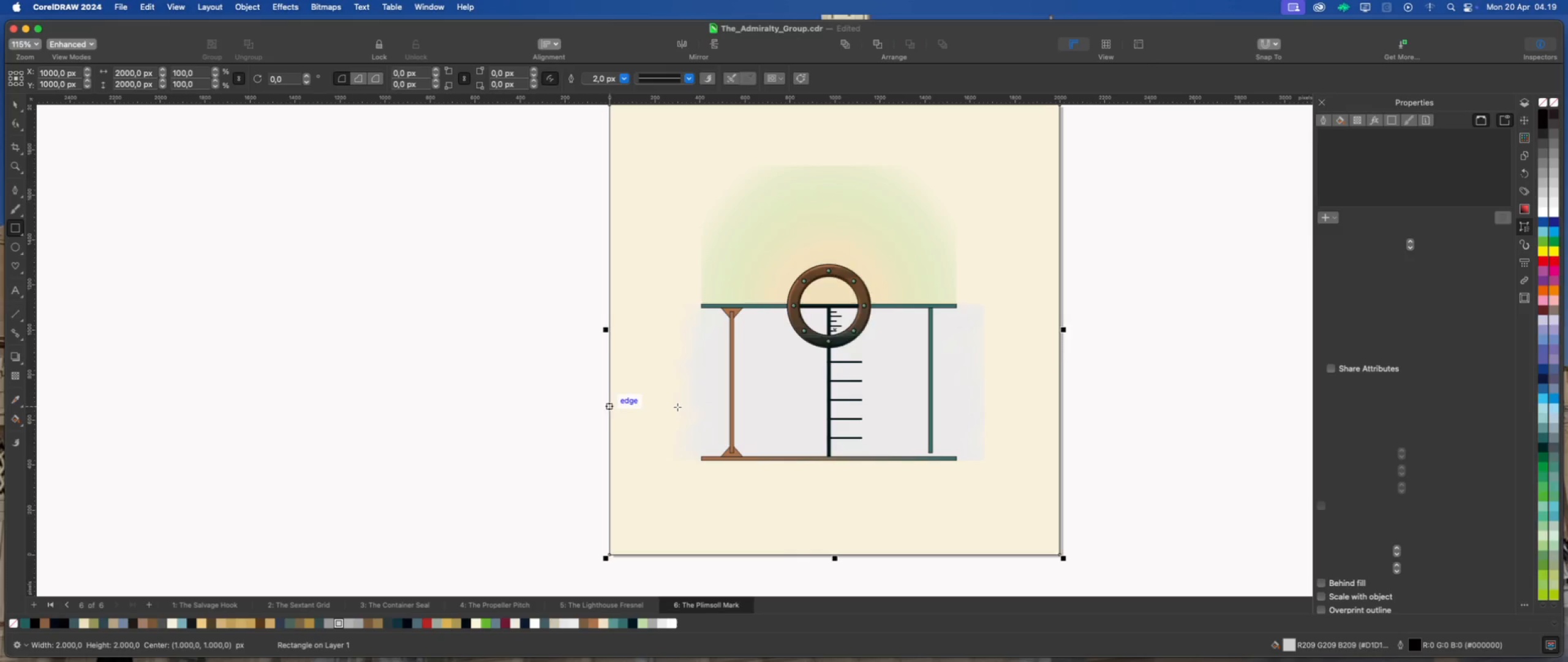 
scroll: coordinate [668, 403], scroll_direction: down, amount: 1.0
 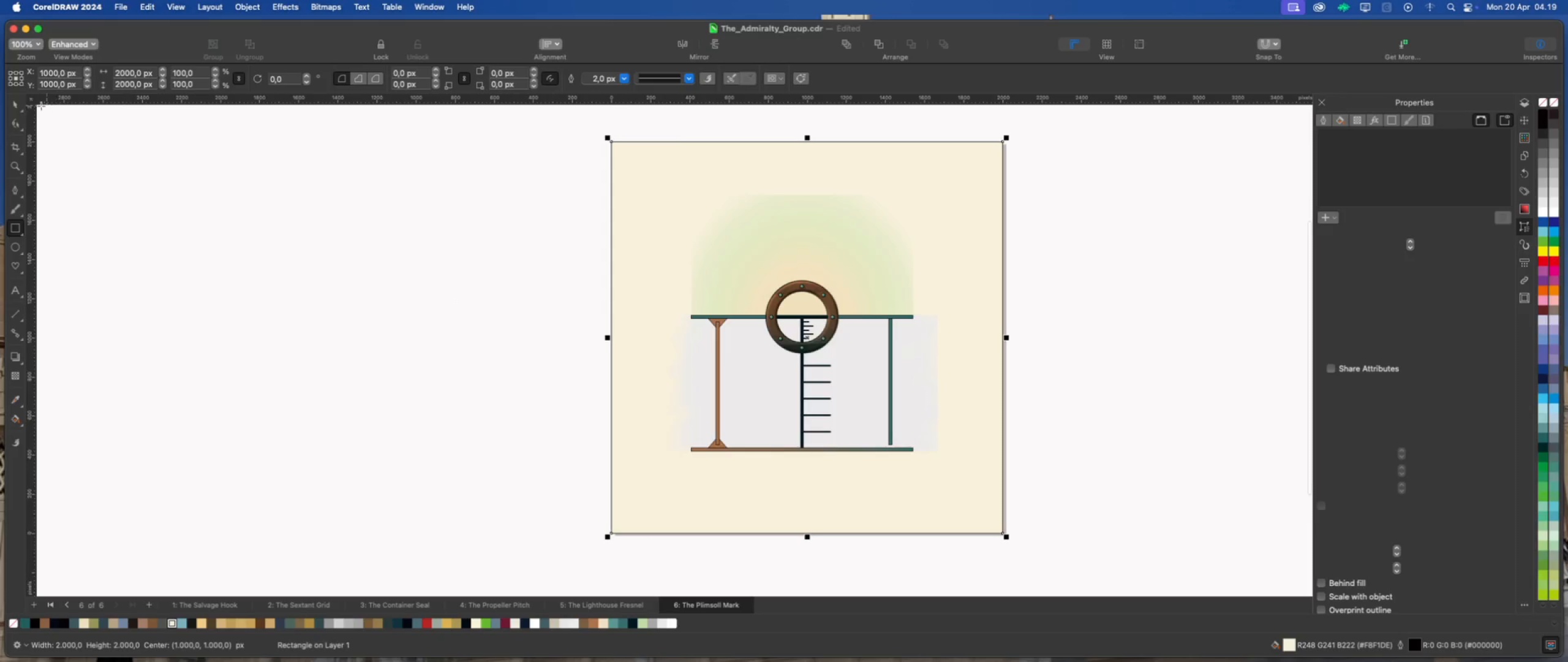 
left_click([14, 104])
 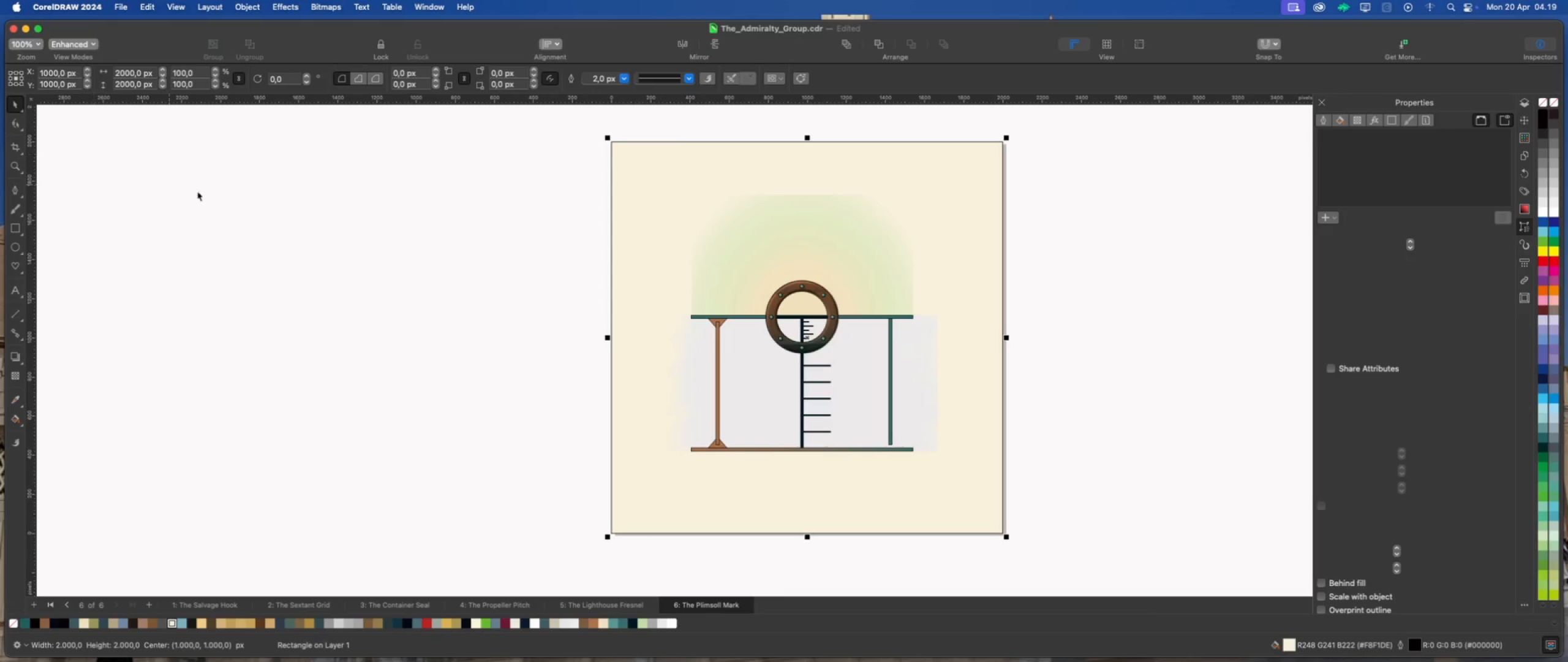 
left_click_drag(start_coordinate=[238, 198], to_coordinate=[244, 200])
 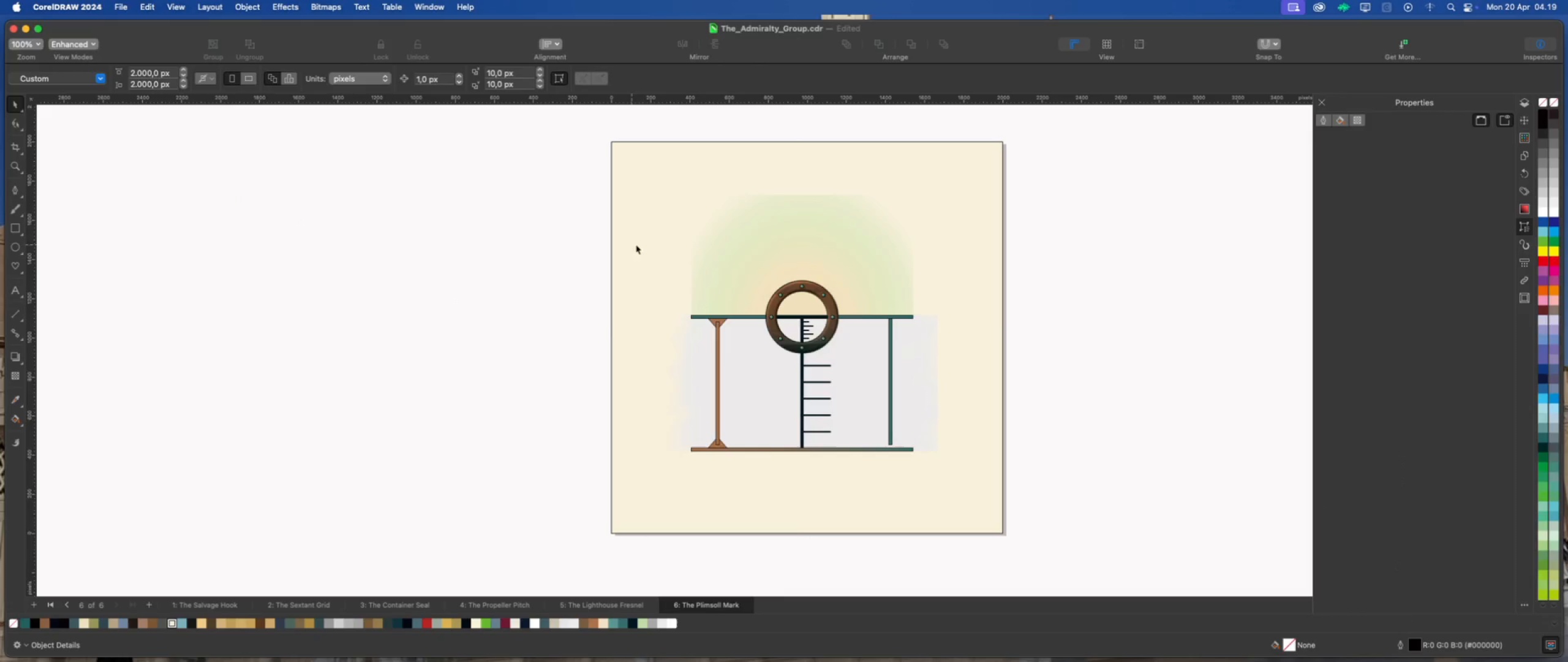 
left_click([647, 242])
 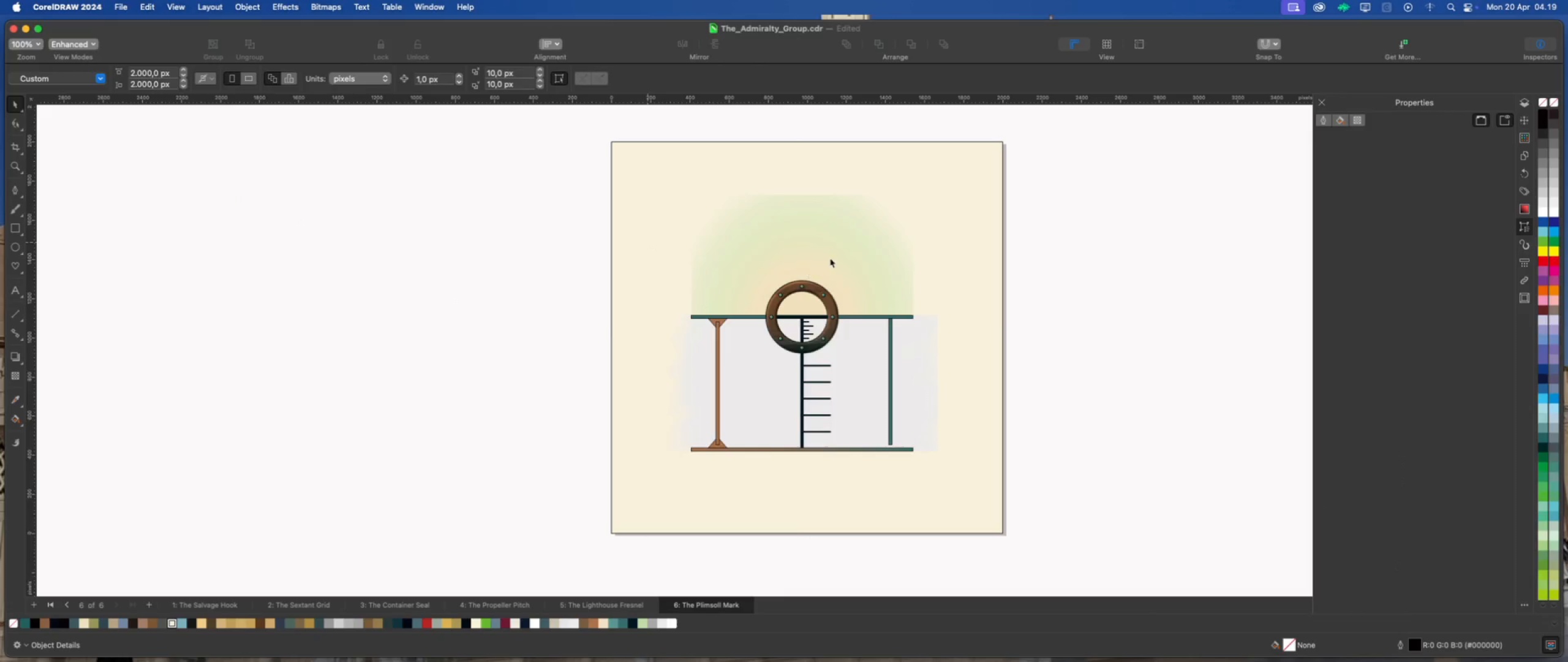 
scroll: coordinate [849, 259], scroll_direction: up, amount: 4.0
 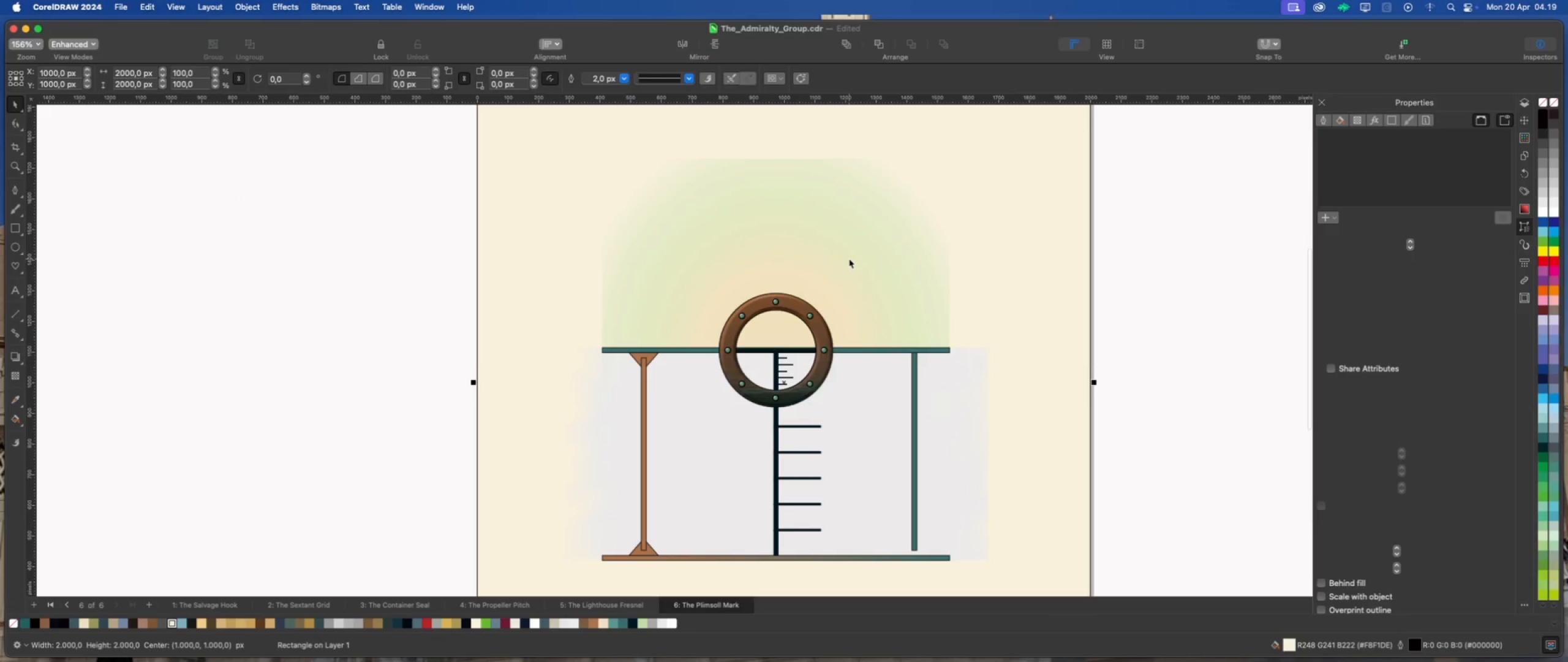 
key(Delete)
 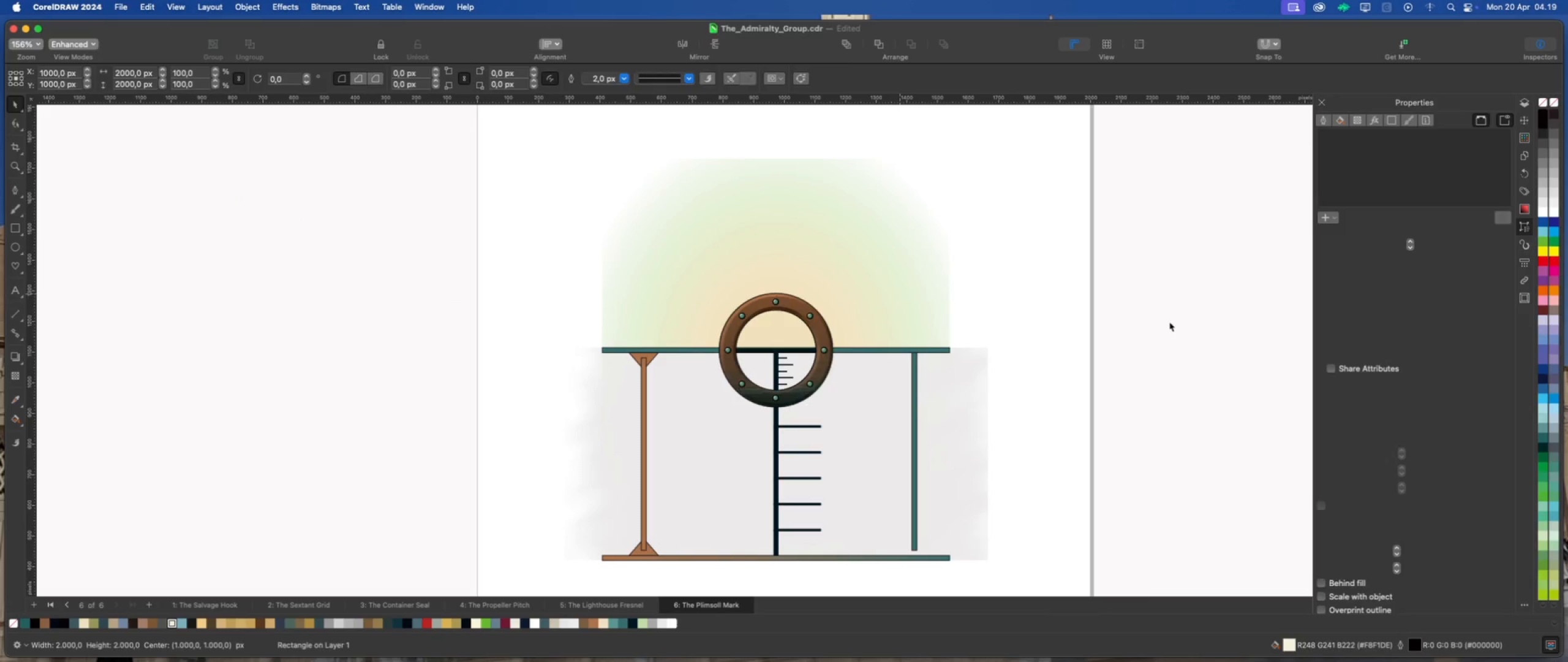 
left_click_drag(start_coordinate=[1169, 322], to_coordinate=[1165, 321])
 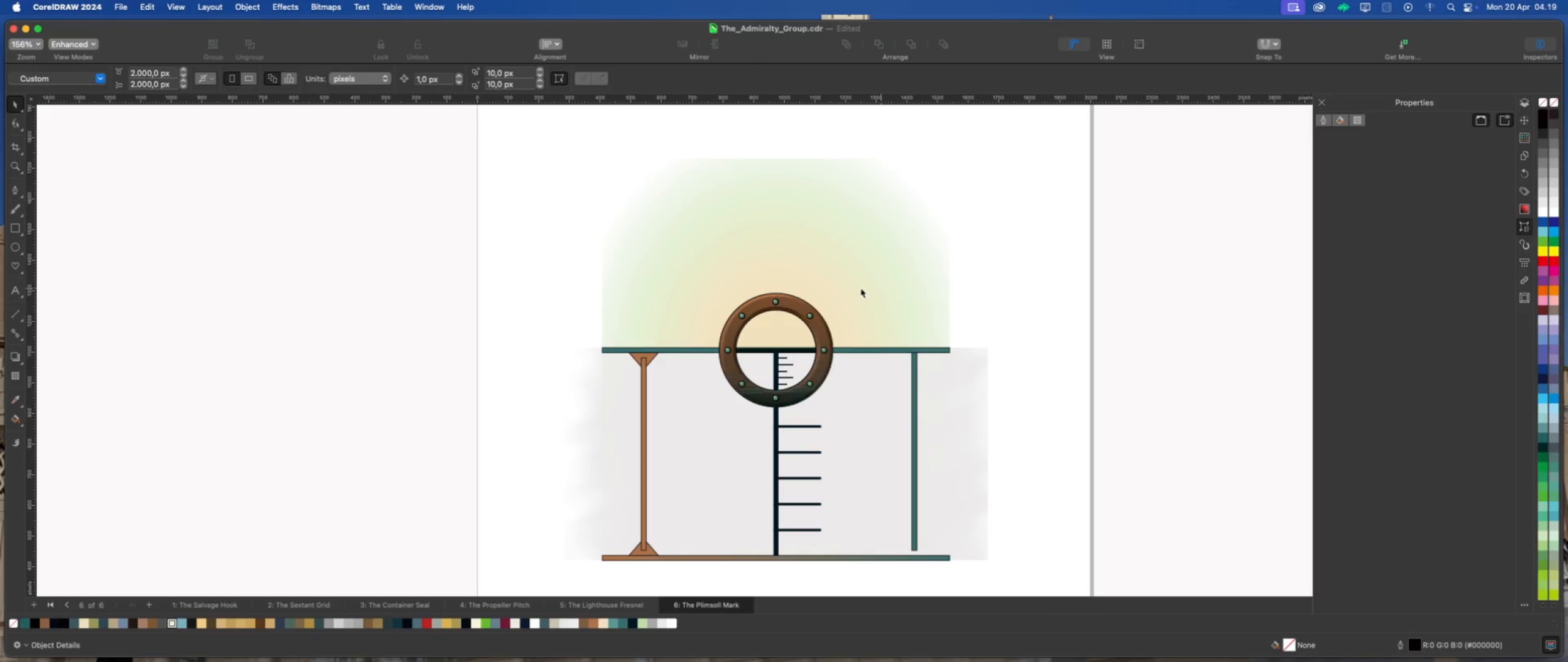 
scroll: coordinate [847, 291], scroll_direction: down, amount: 1.0
 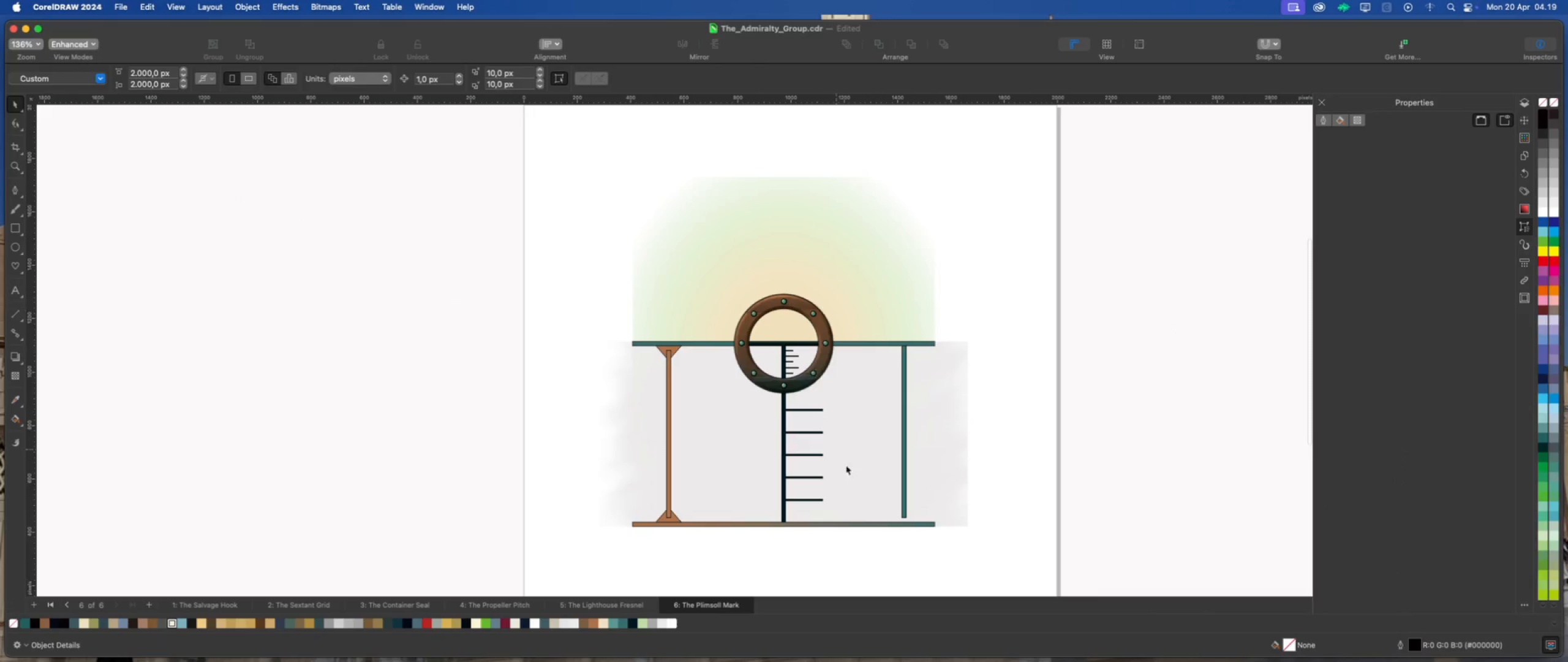 
left_click([911, 449])
 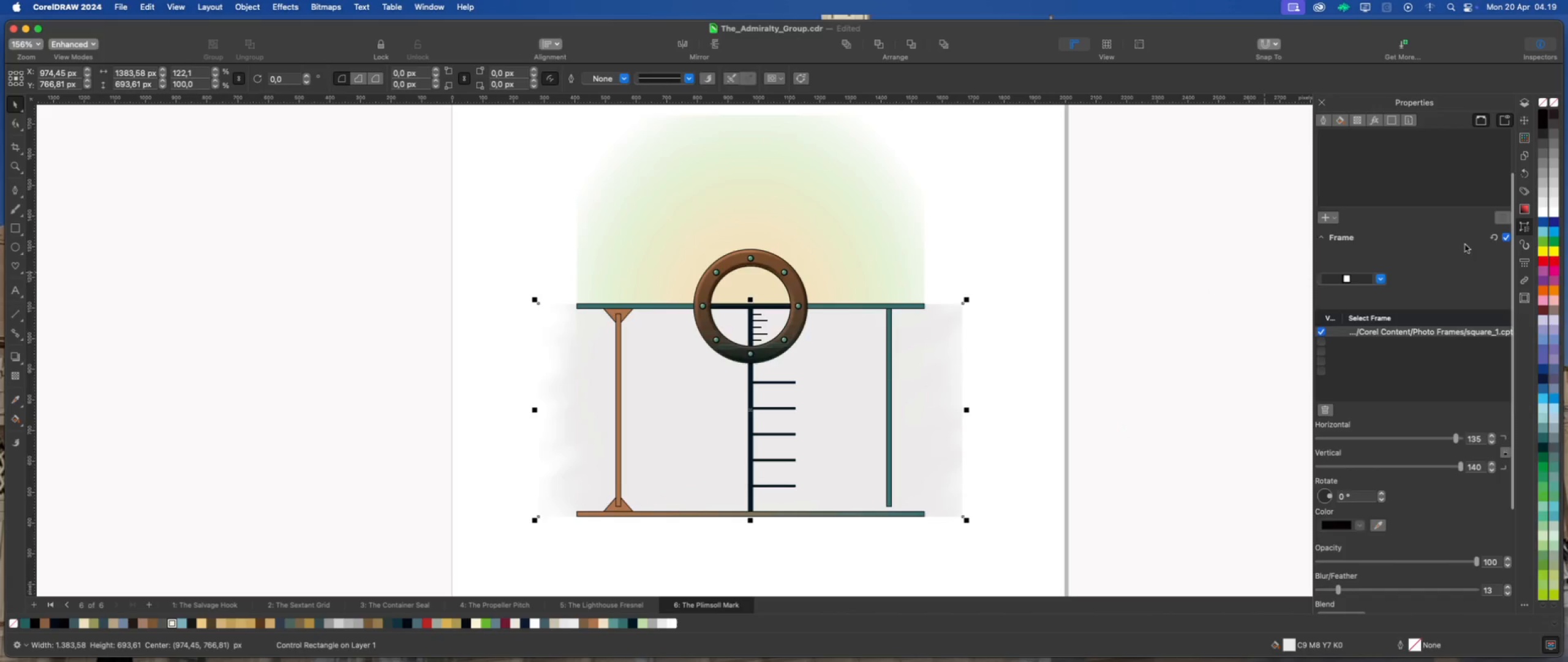 
scroll: coordinate [895, 500], scroll_direction: up, amount: 1.0
 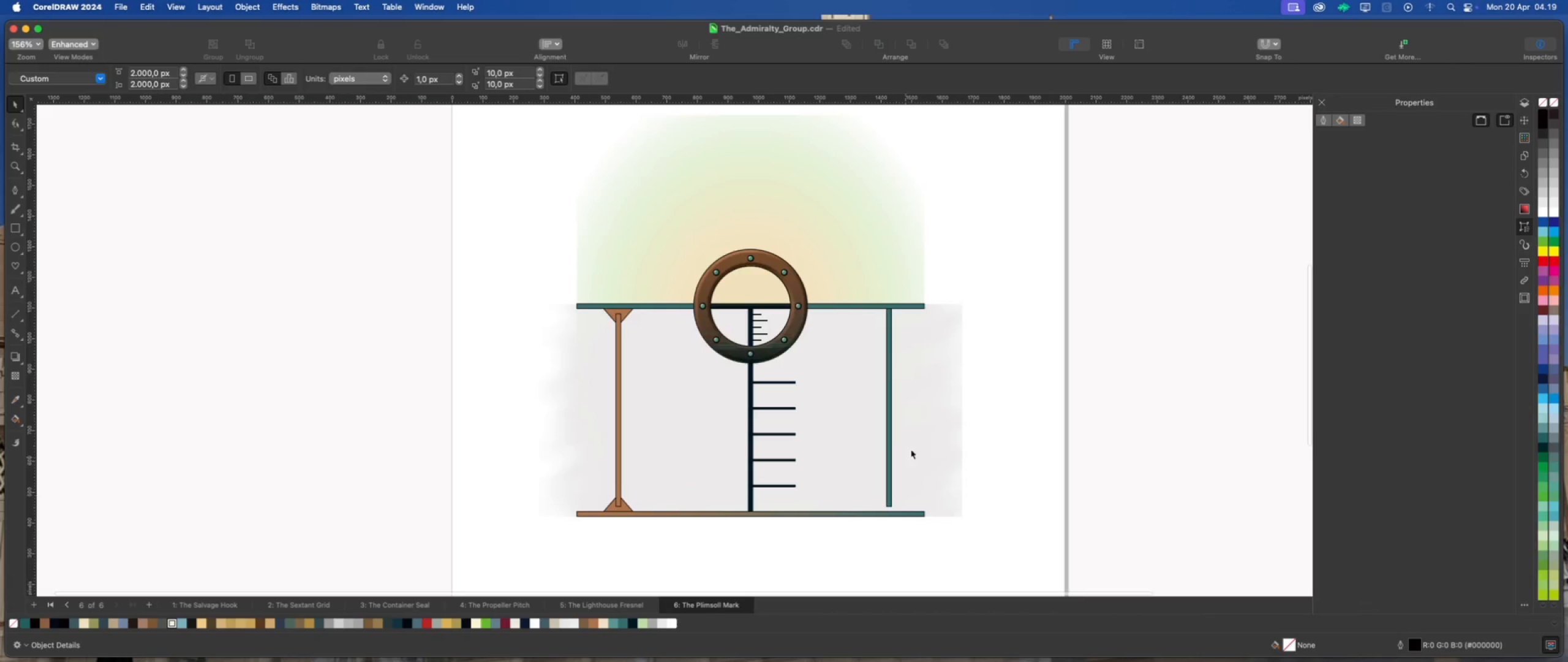 
left_click([1525, 120])
 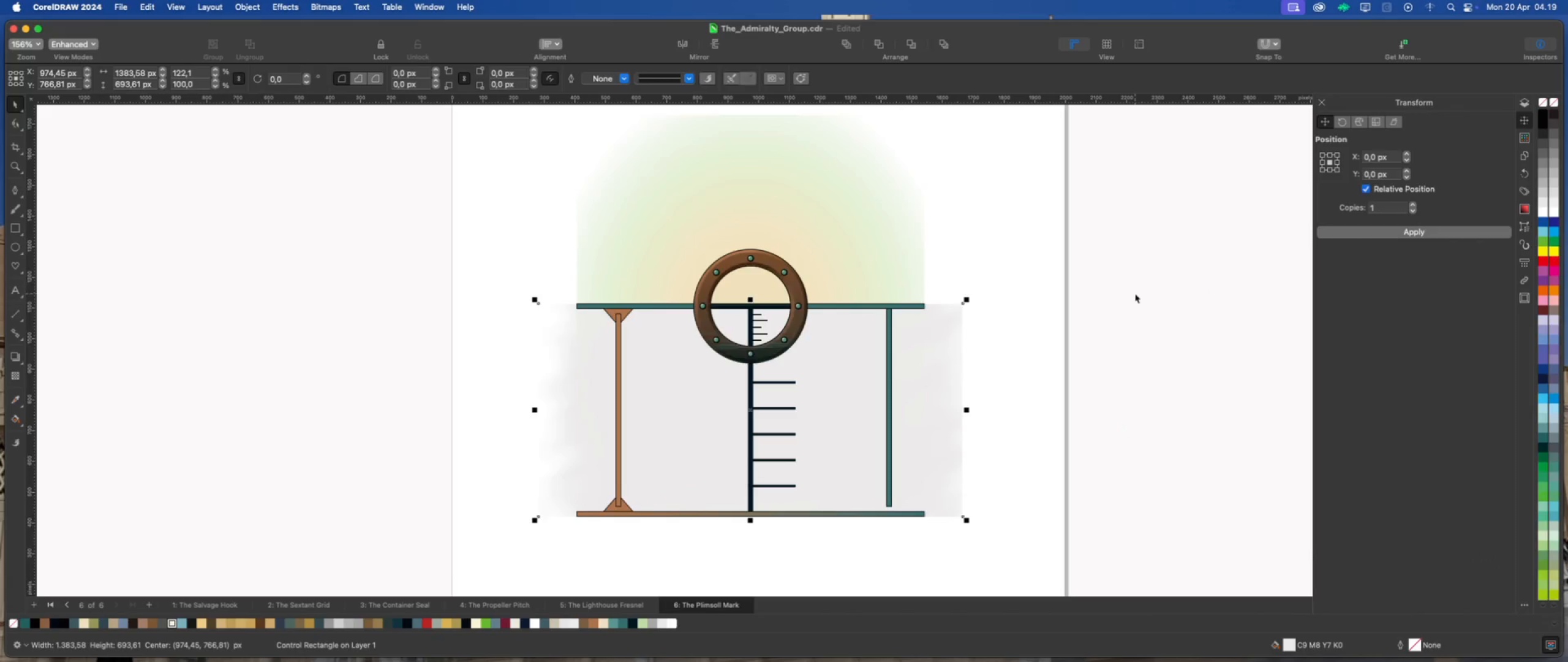 
wait(5.51)
 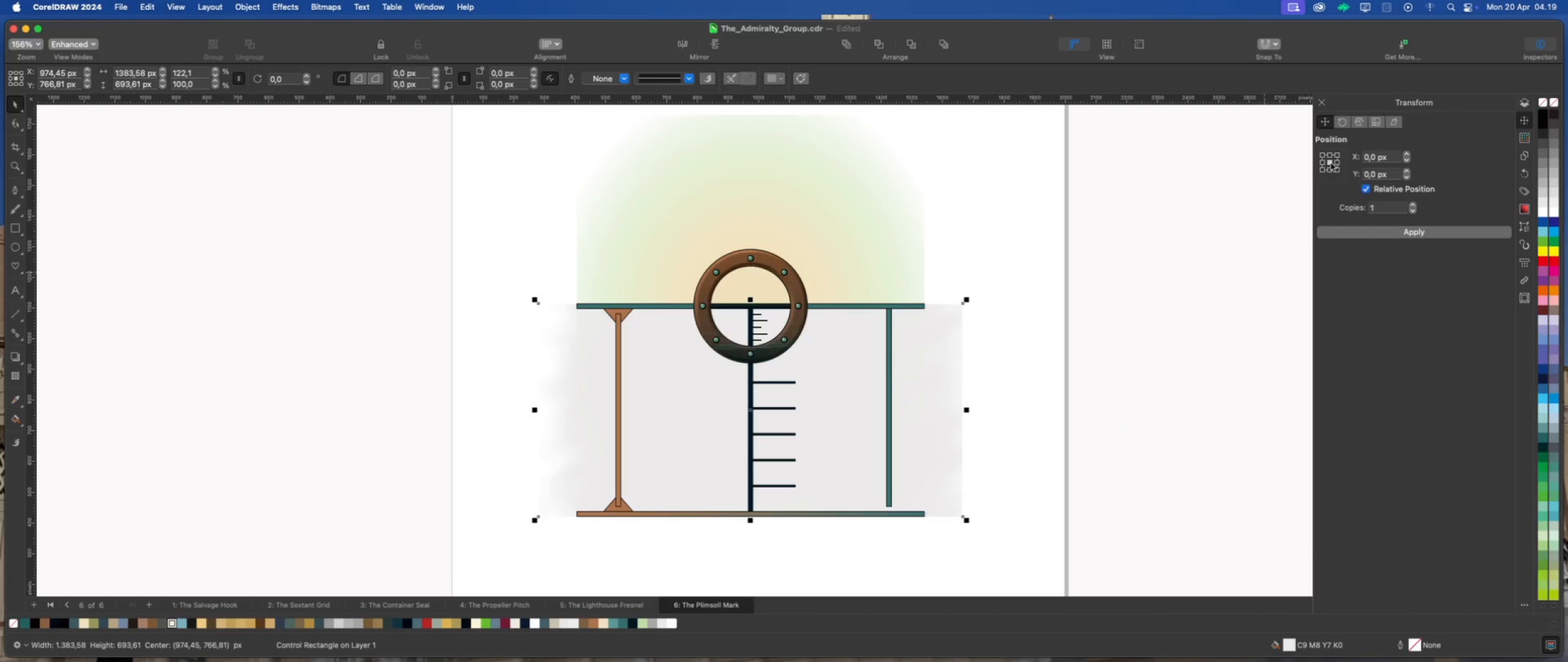 
scroll: coordinate [616, 474], scroll_direction: up, amount: 2.0
 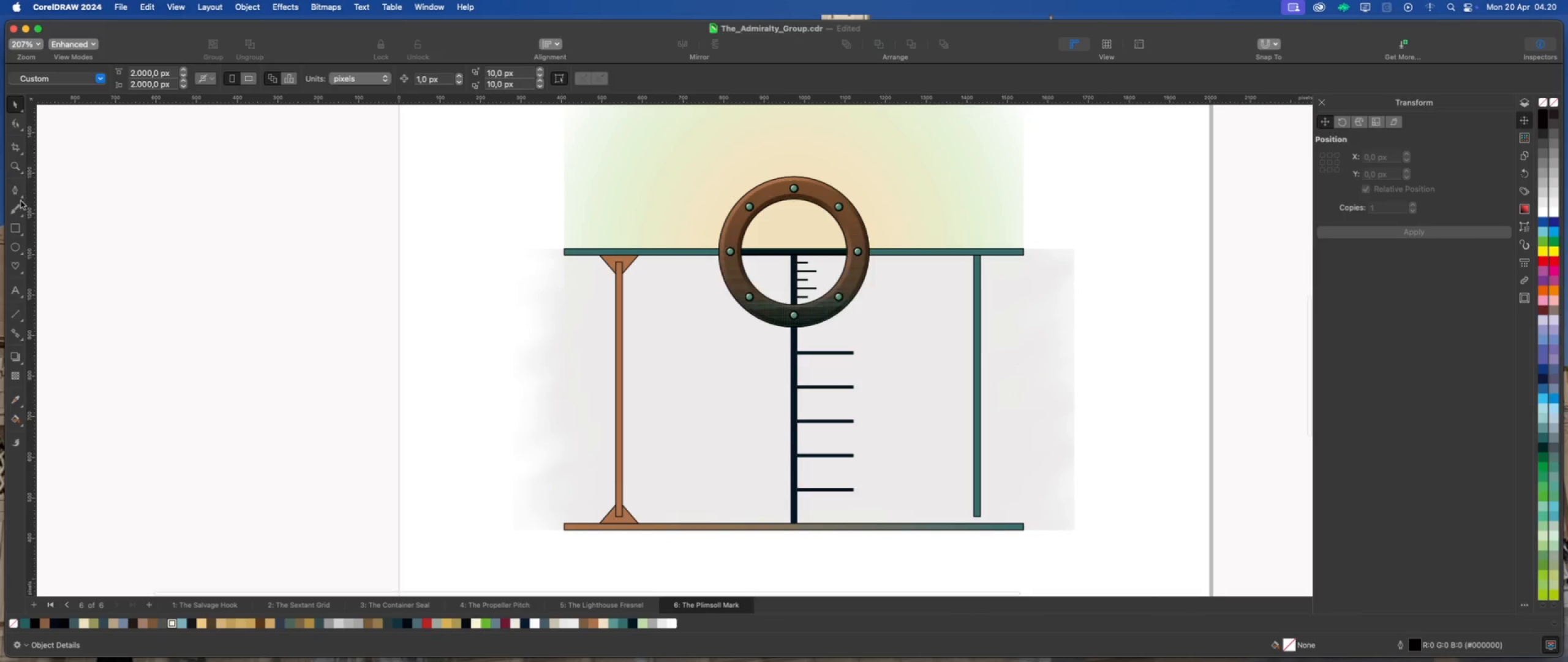 
left_click([14, 227])
 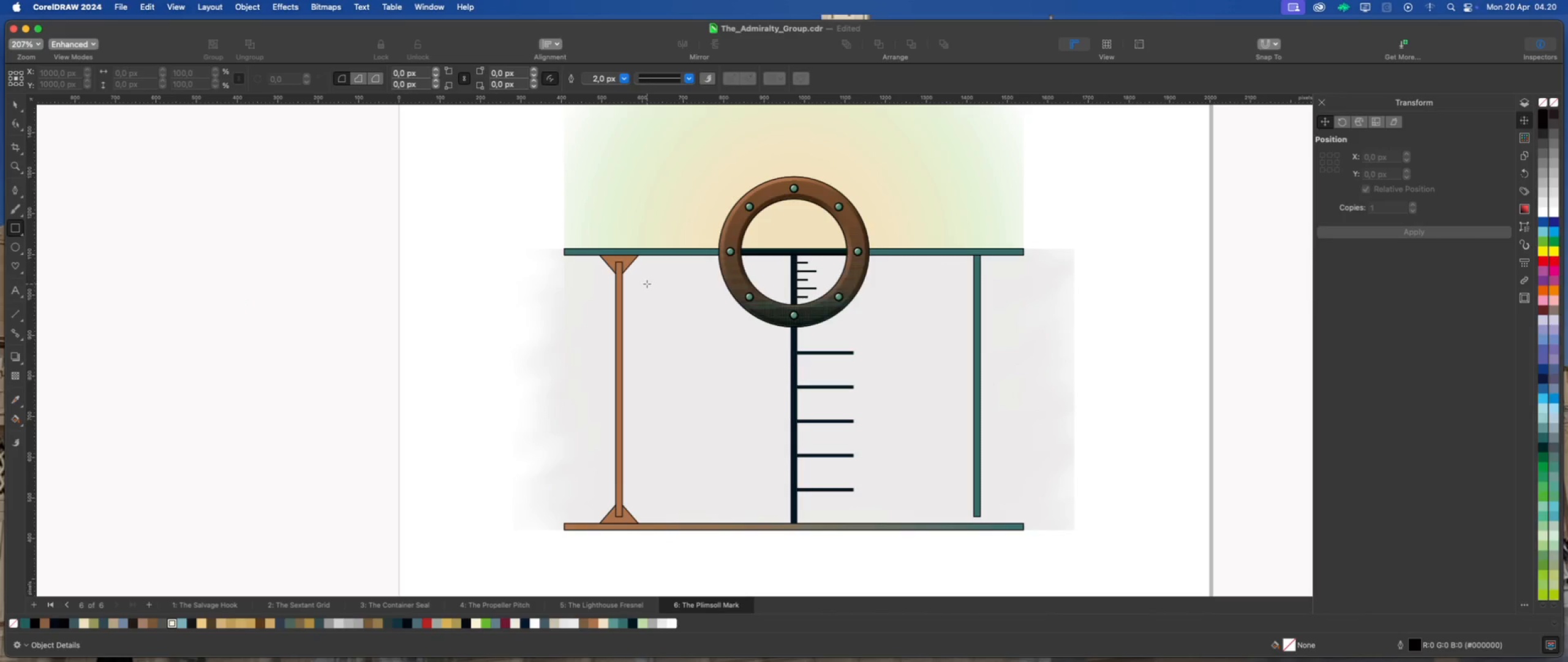 
wait(9.26)
 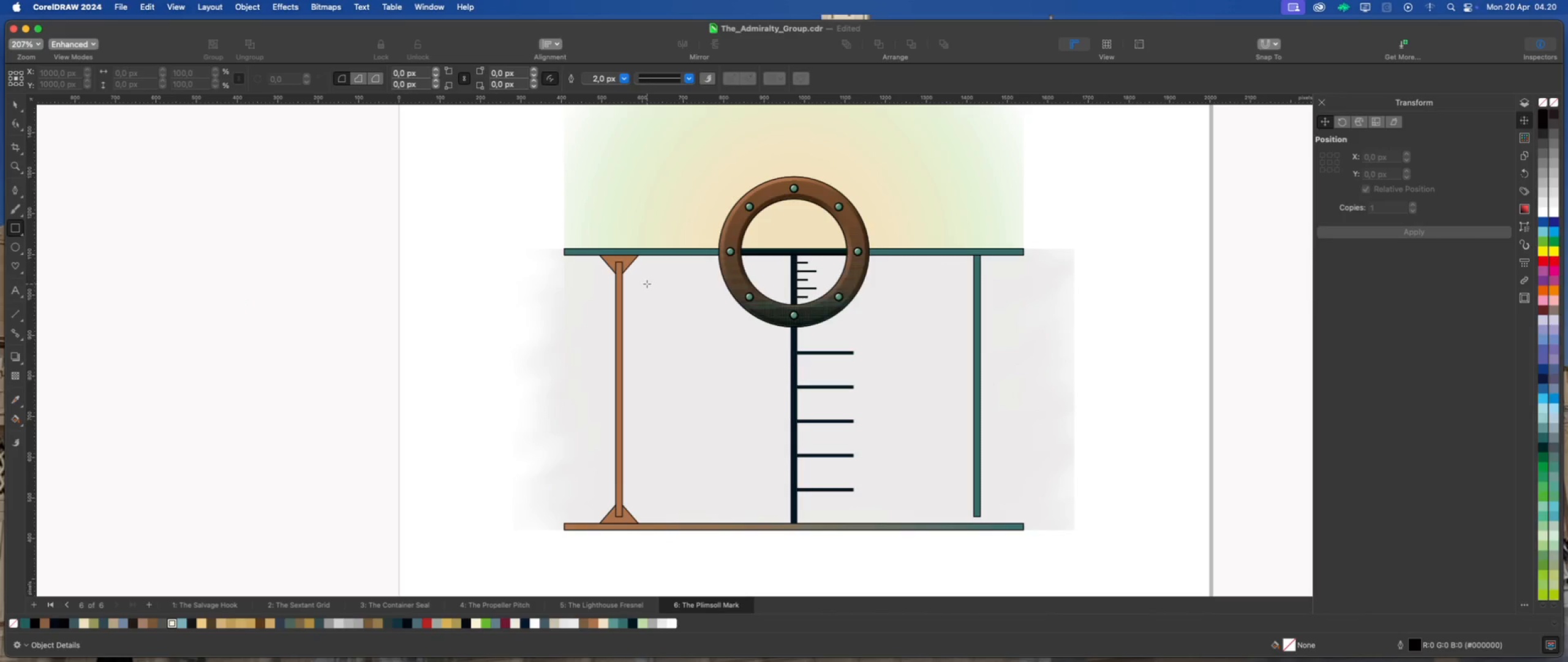 
left_click([11, 102])
 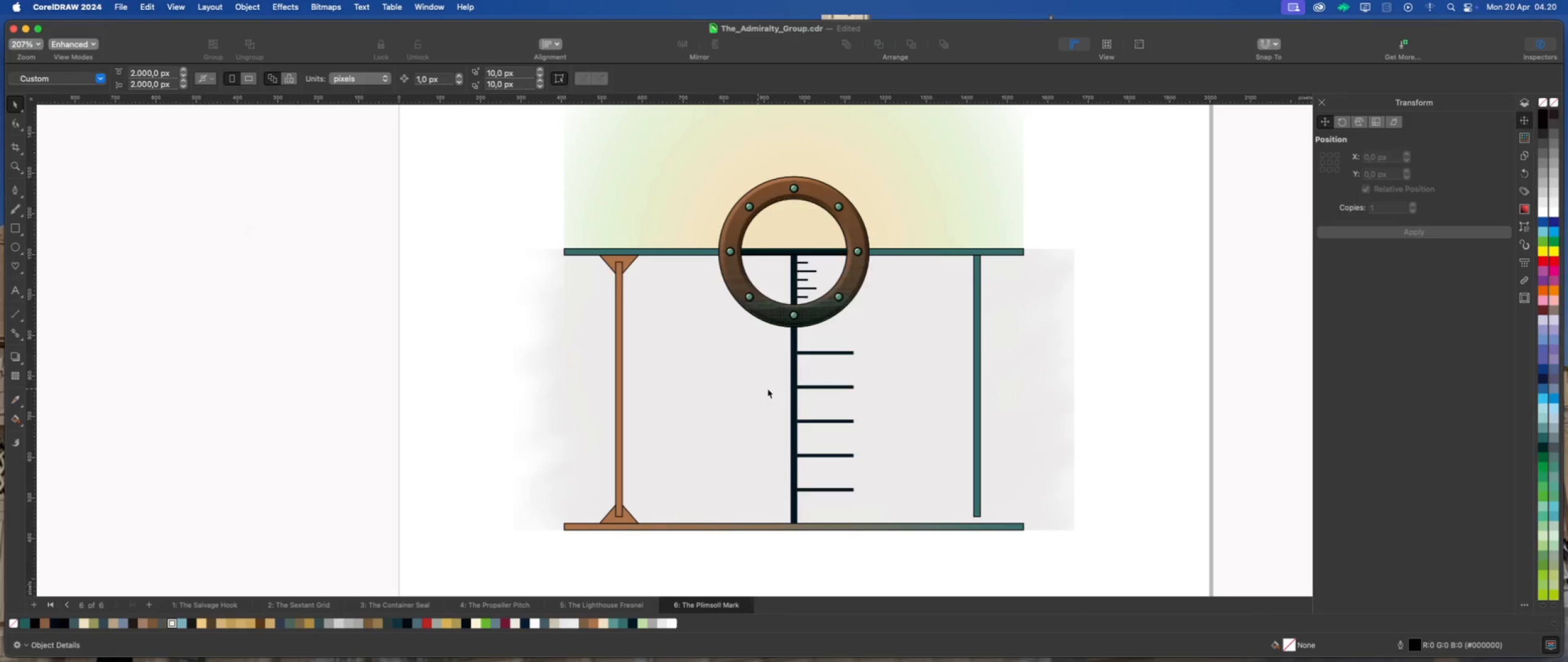 
scroll: coordinate [919, 384], scroll_direction: up, amount: 1.0
 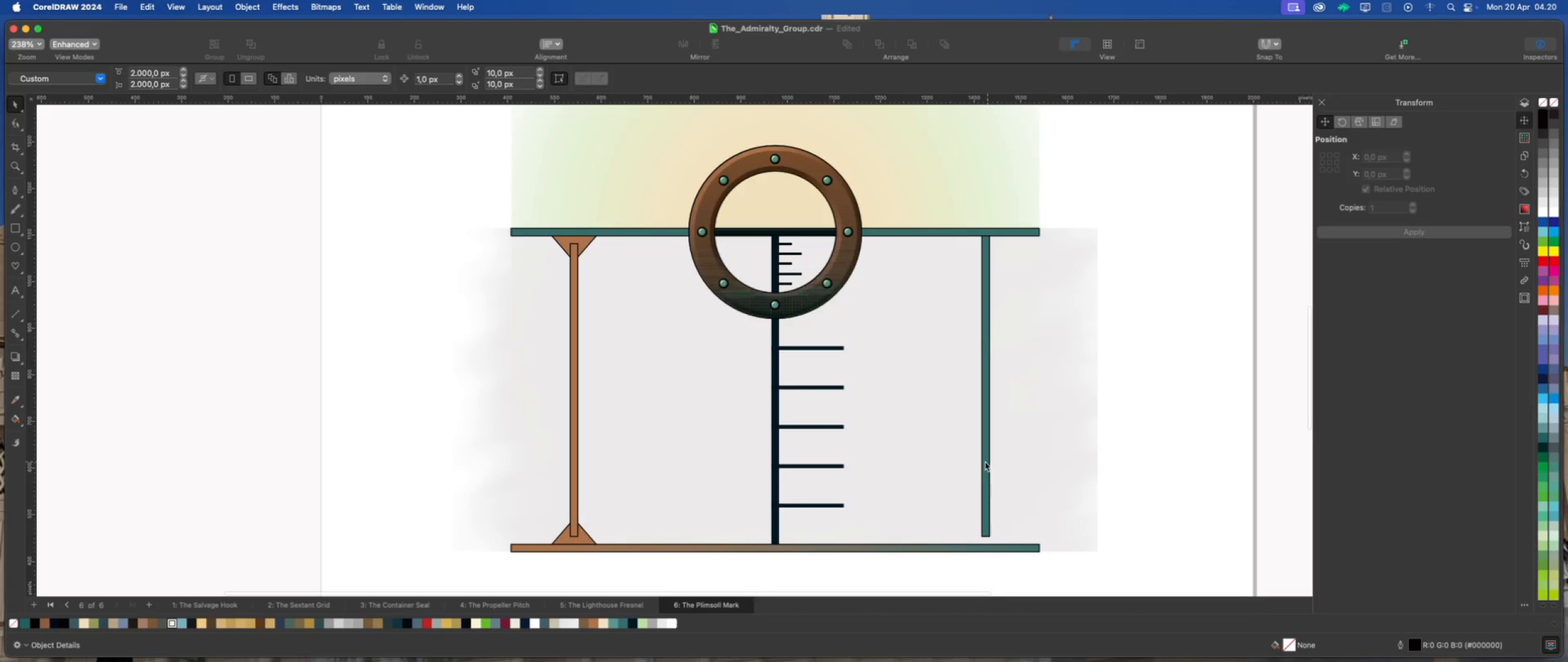 
left_click([983, 462])
 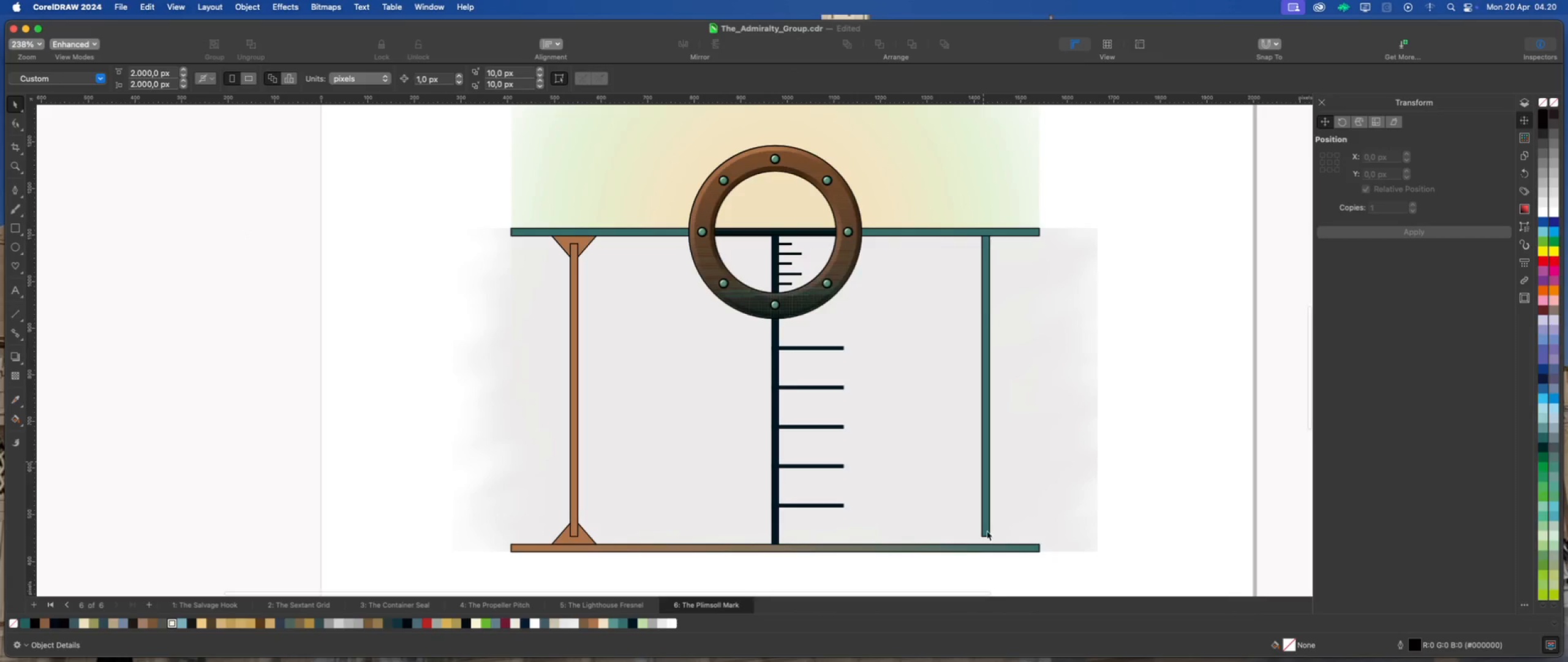 
left_click([987, 527])
 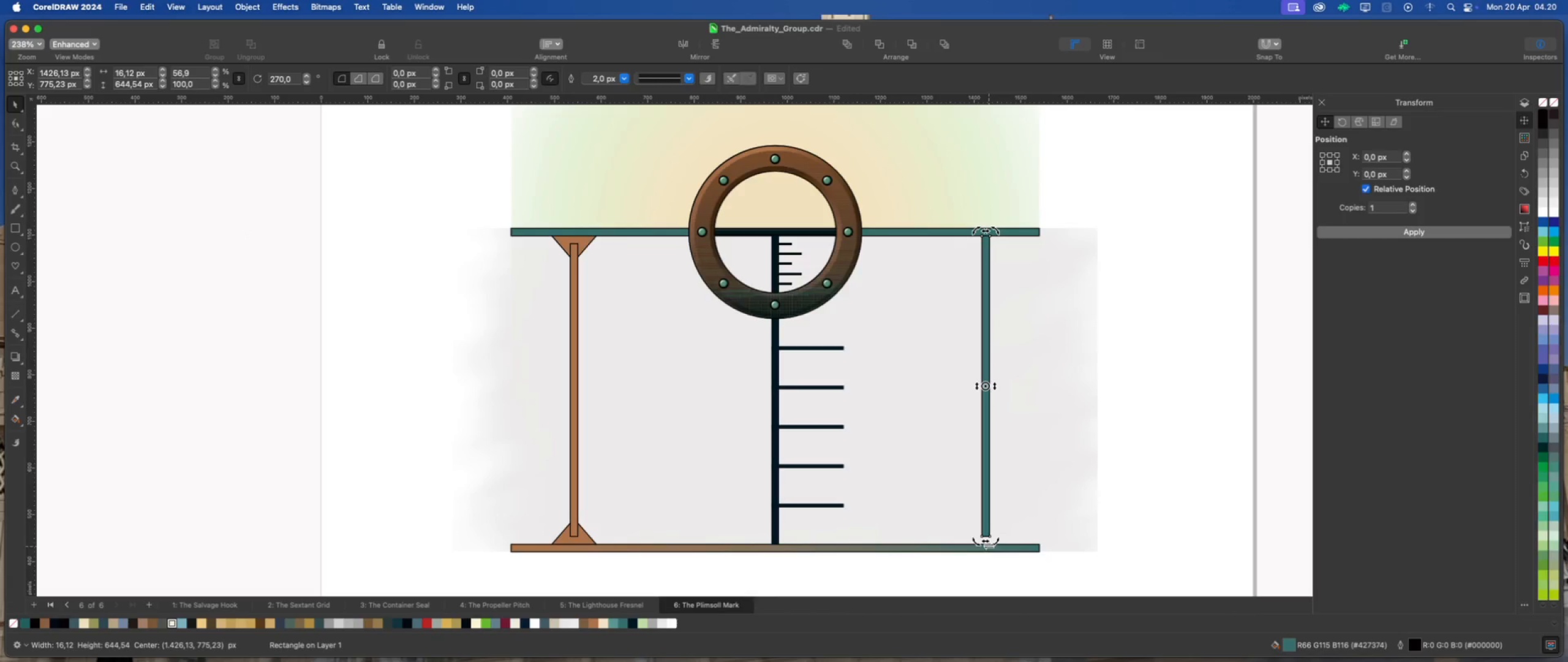 
left_click([986, 514])
 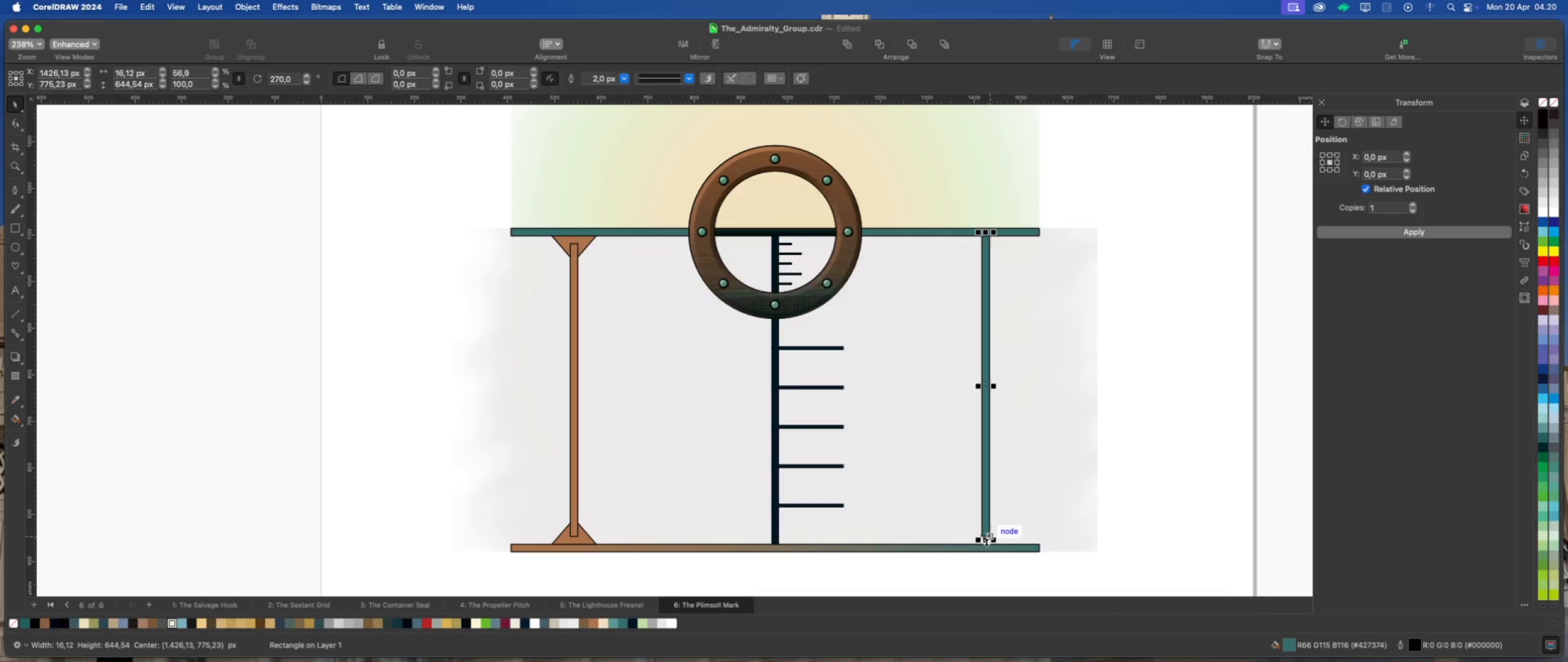 
left_click_drag(start_coordinate=[986, 542], to_coordinate=[976, 308])
 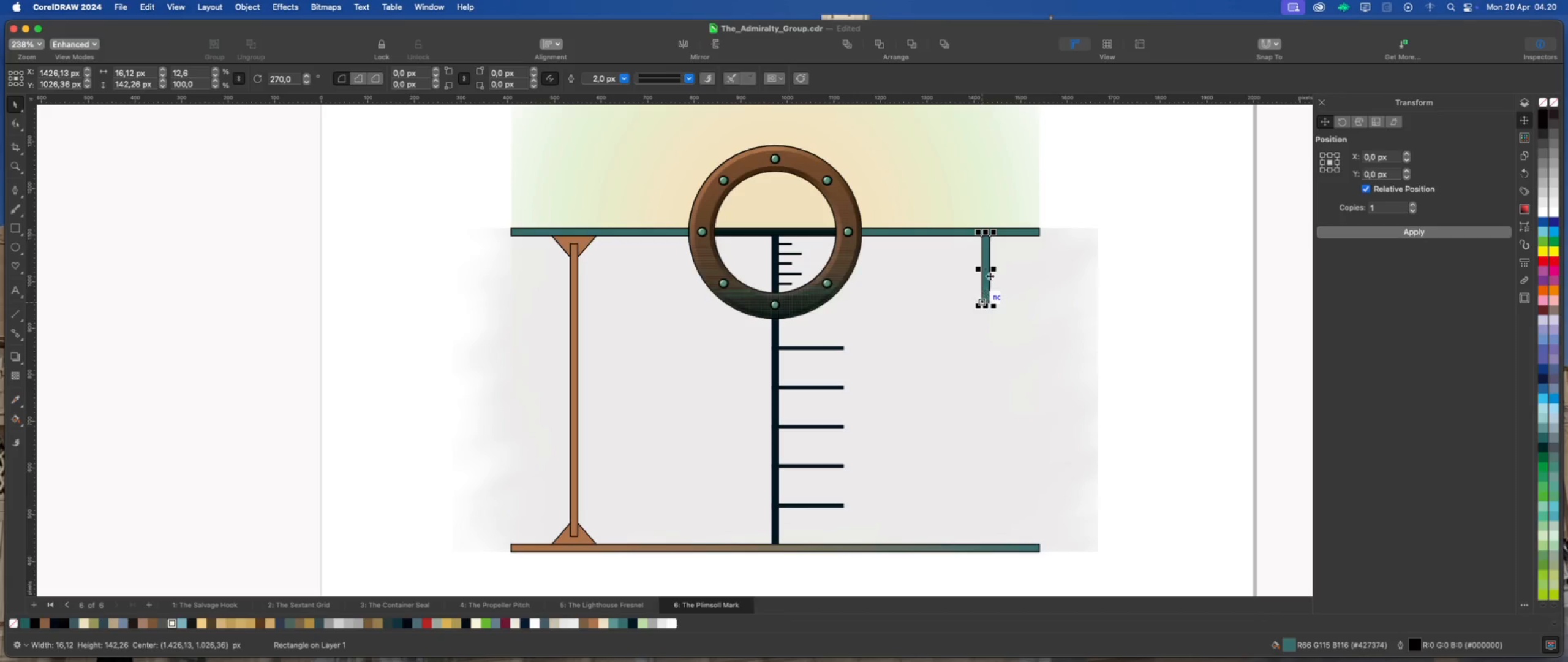 
scroll: coordinate [993, 271], scroll_direction: up, amount: 5.0
 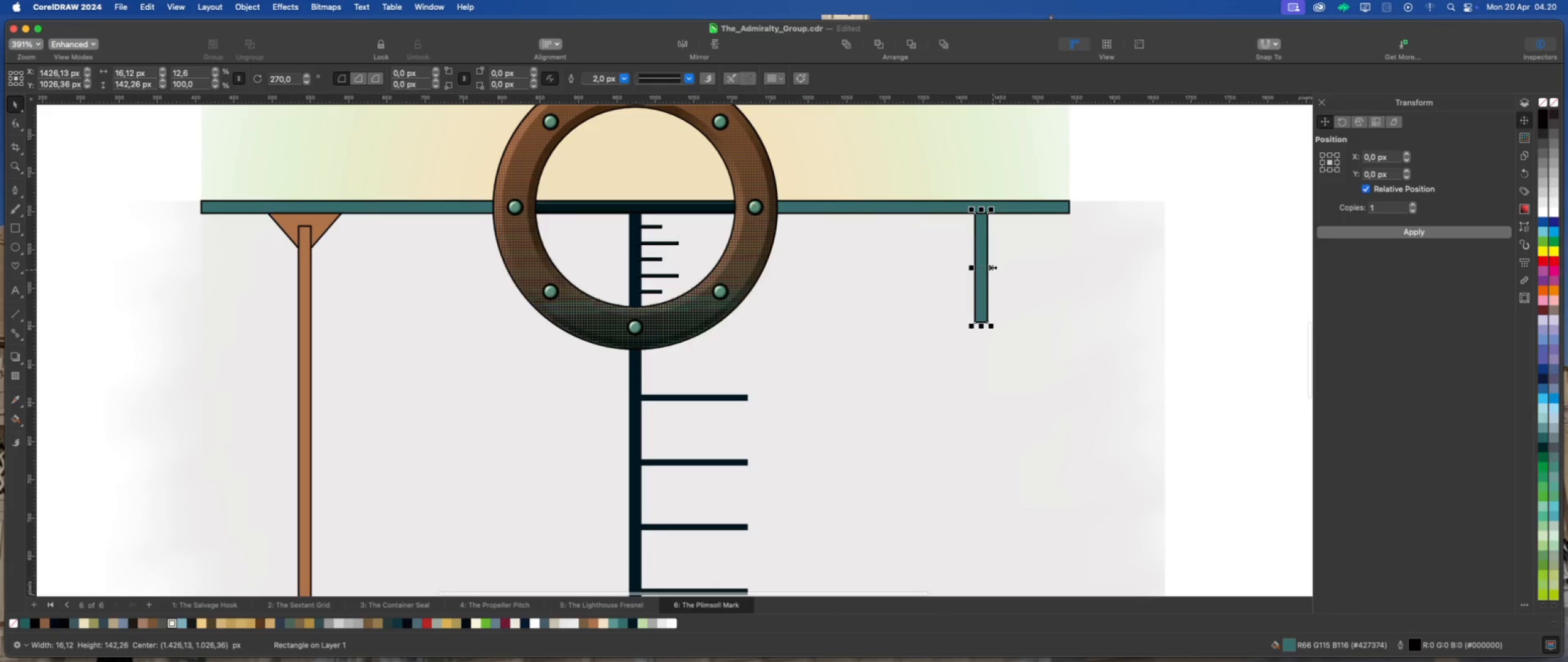 
left_click_drag(start_coordinate=[993, 267], to_coordinate=[987, 268])
 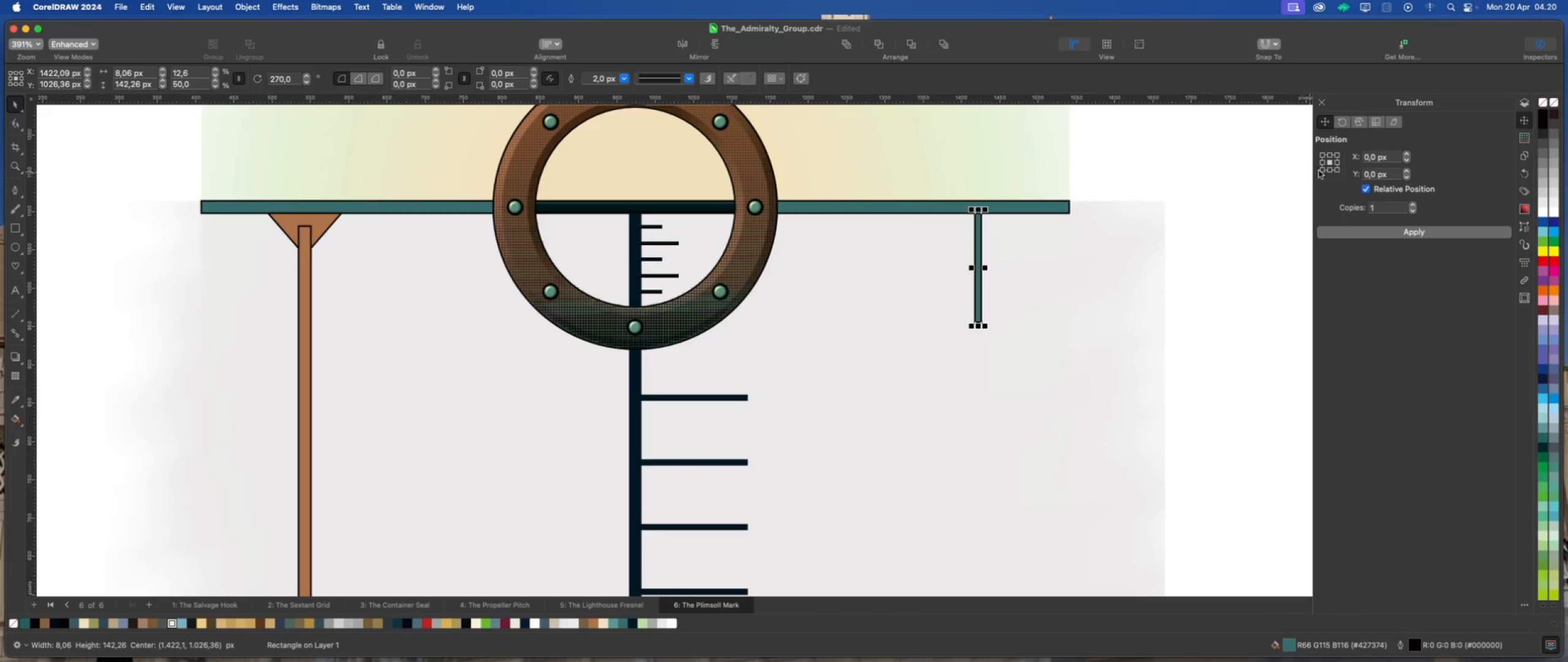 
left_click([1333, 163])
 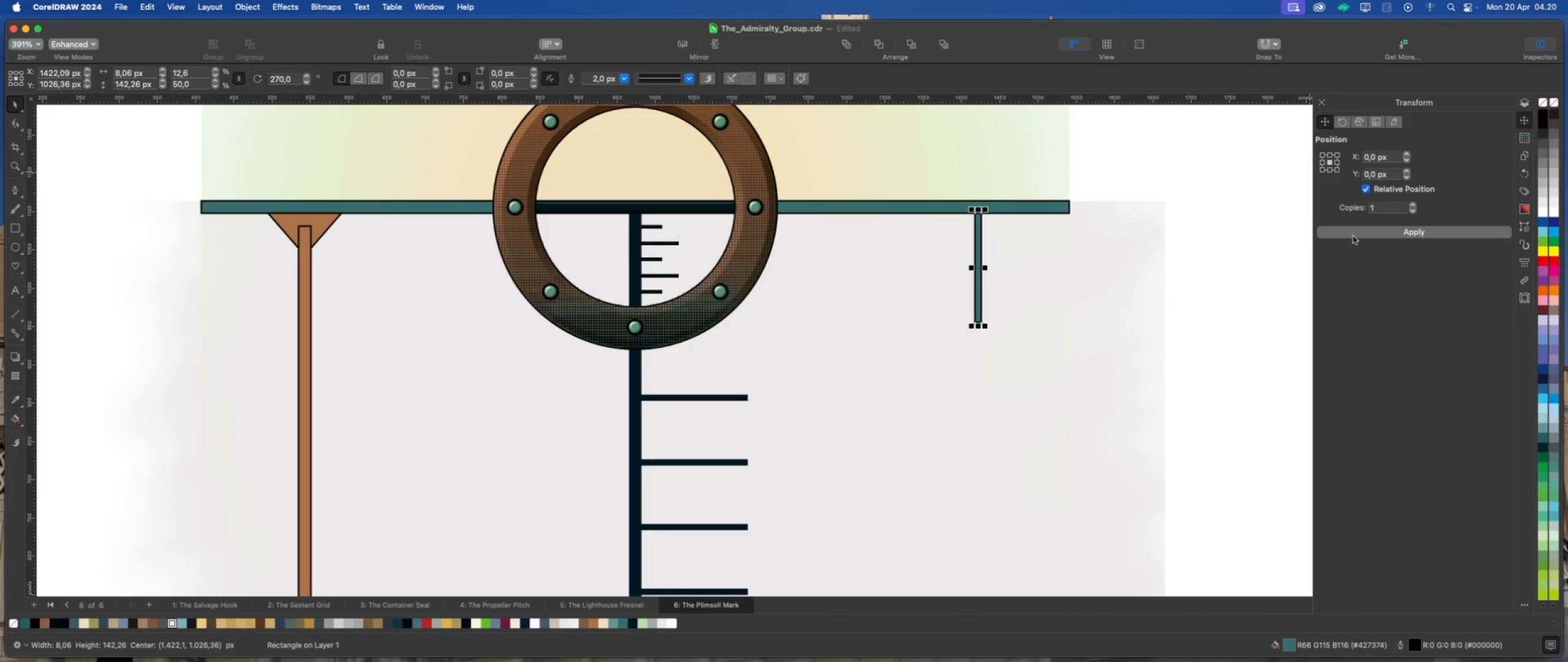 
left_click([1353, 236])
 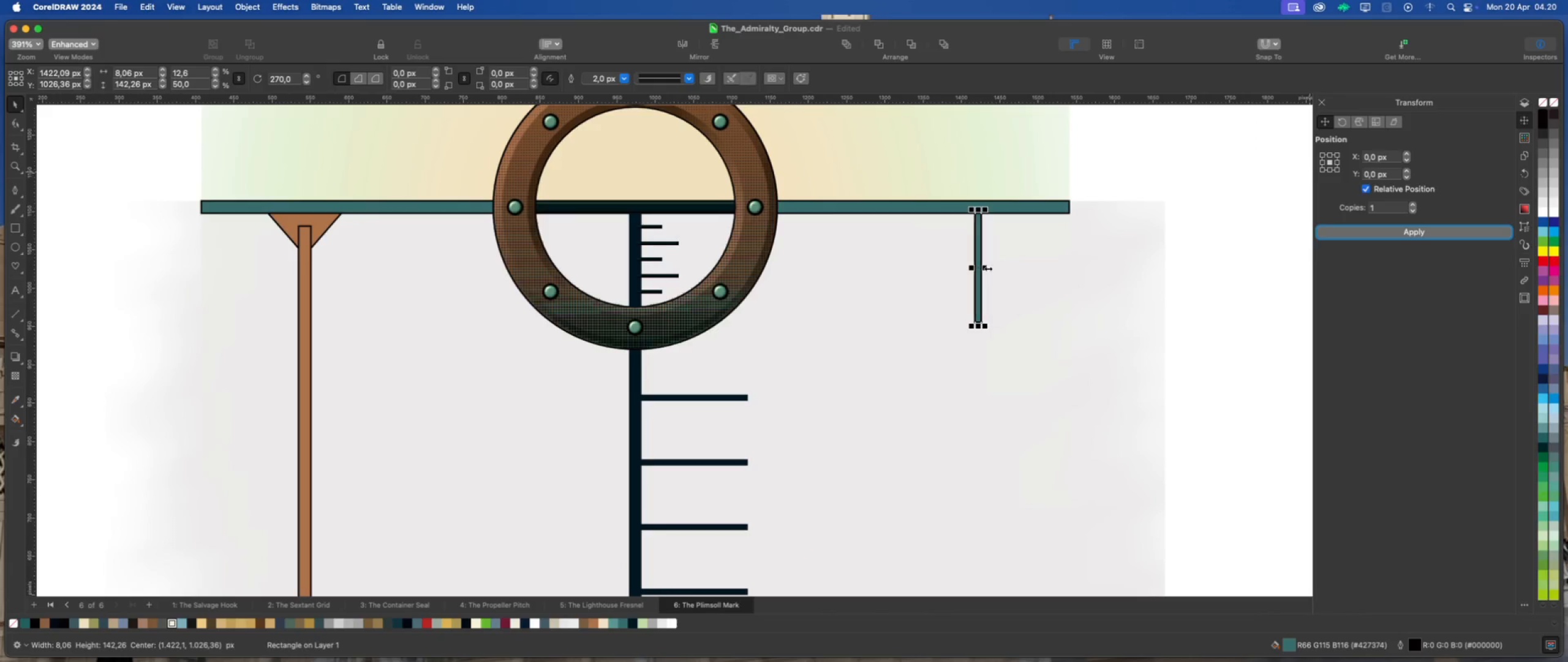 
left_click_drag(start_coordinate=[986, 268], to_coordinate=[998, 268])
 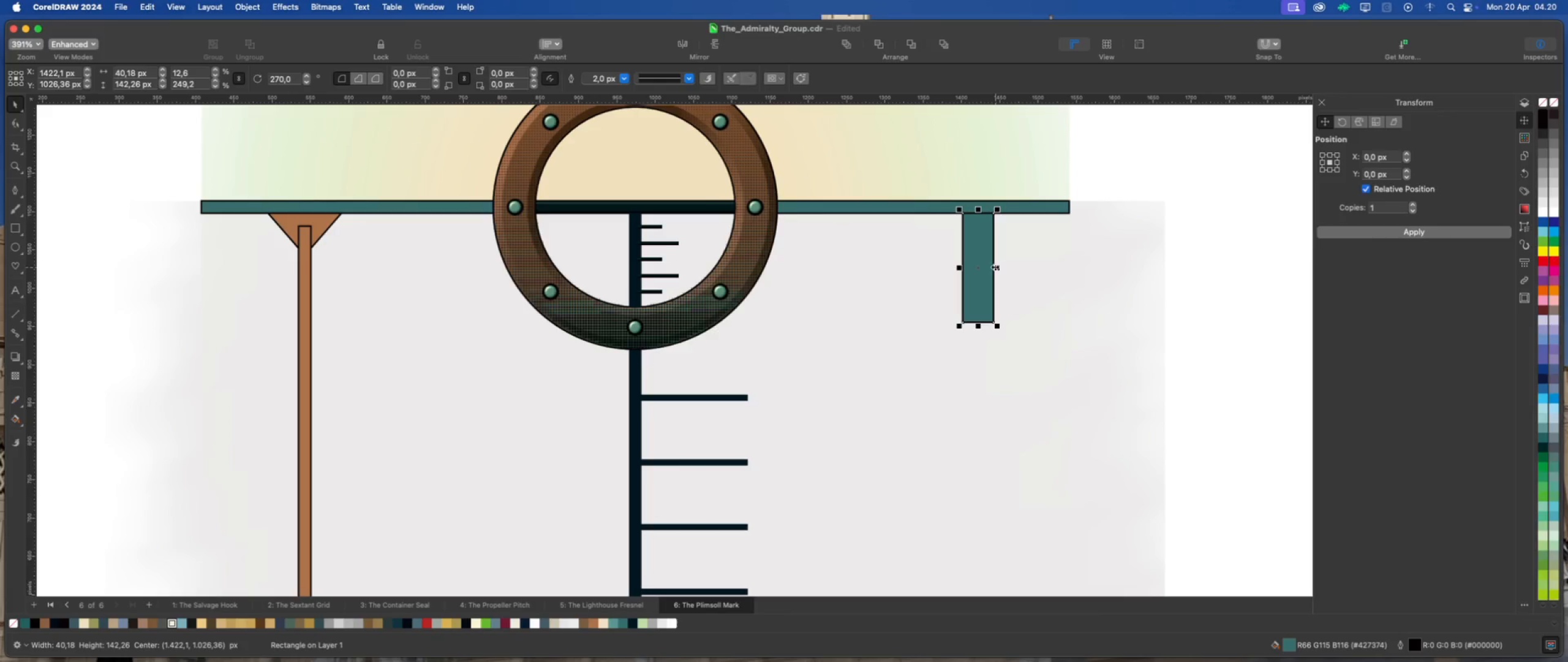 
hold_key(key=ShiftLeft, duration=2.3)
 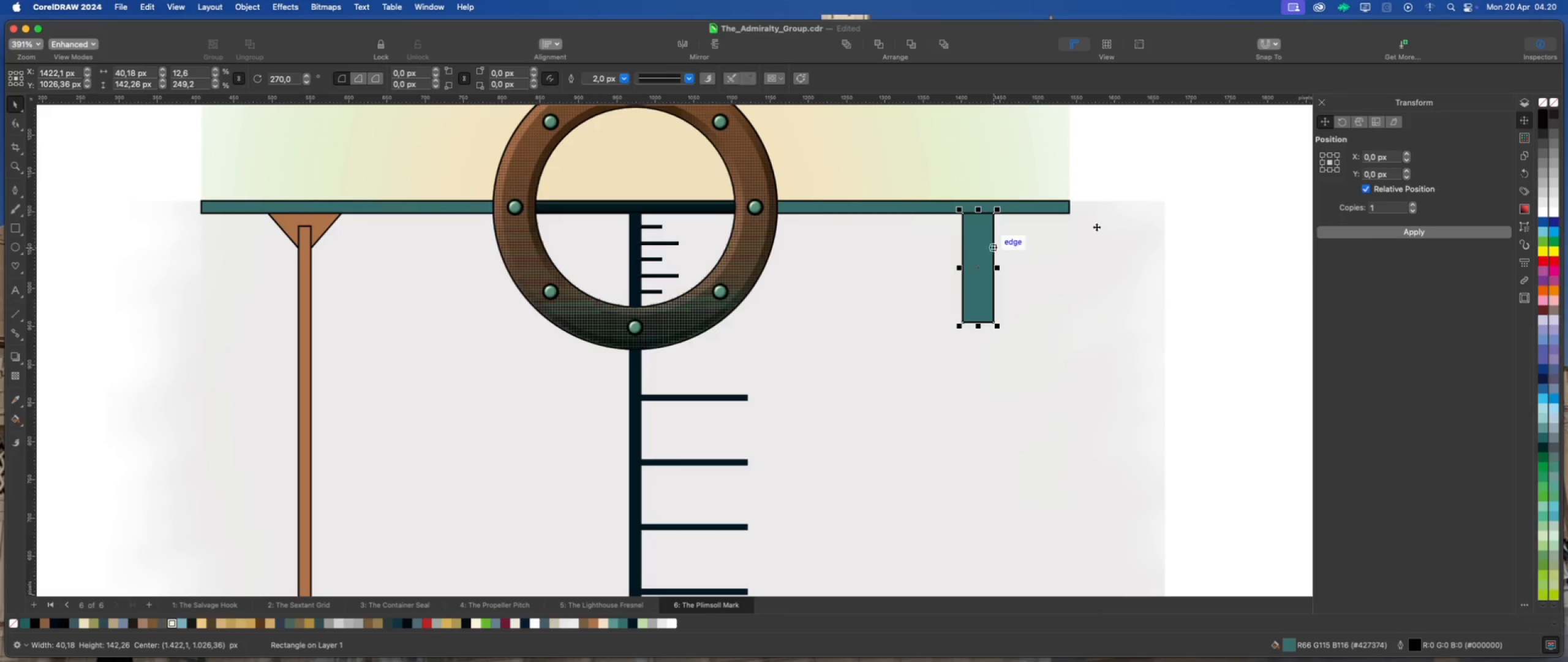 
left_click([1221, 187])
 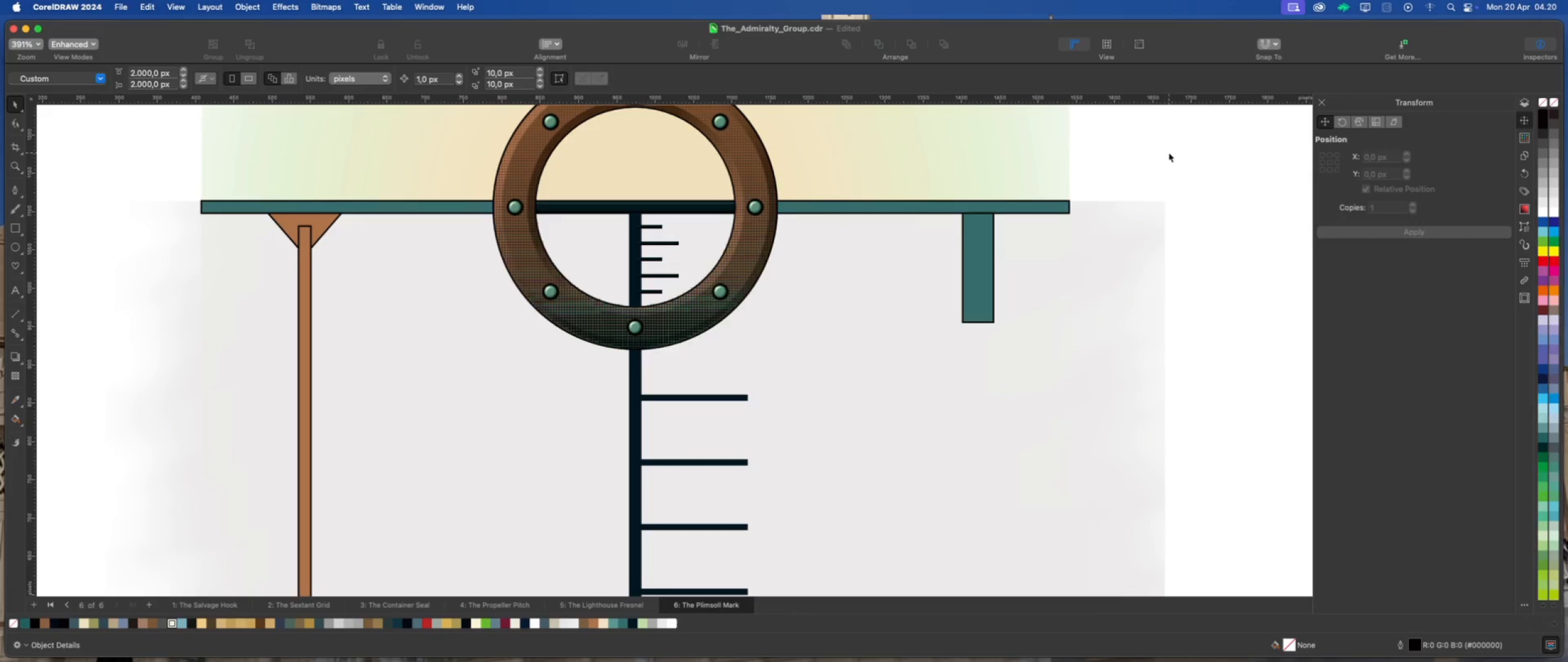 
left_click_drag(start_coordinate=[1161, 152], to_coordinate=[968, 330])
 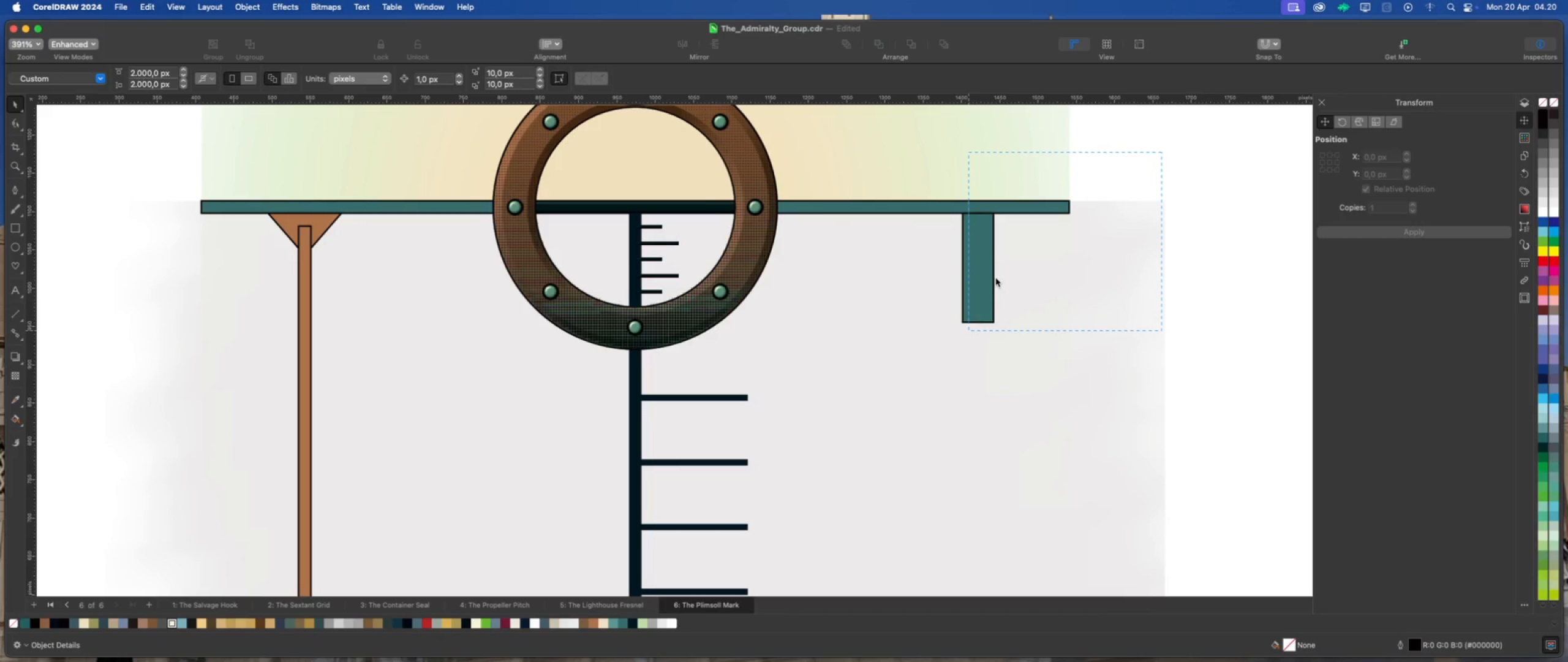 
mouse_move([982, 270])
 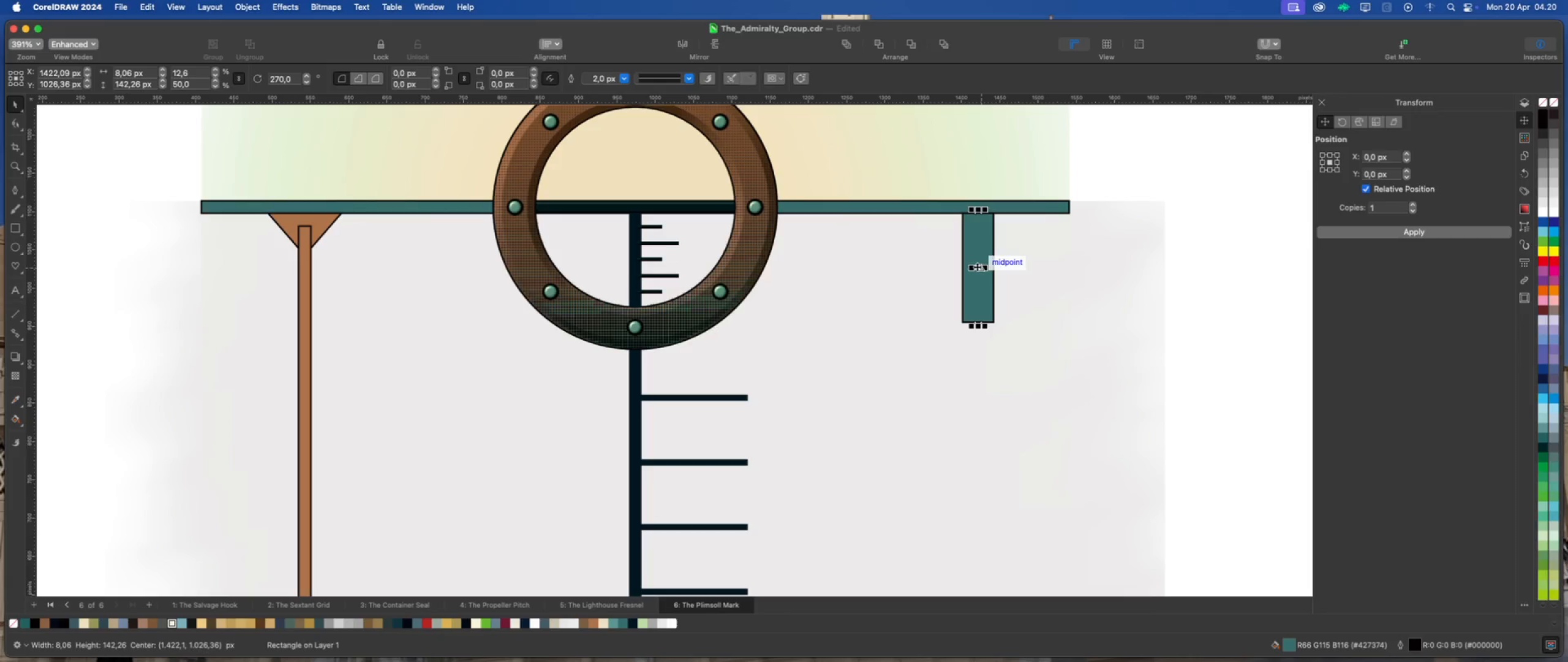 
right_click([977, 267])
 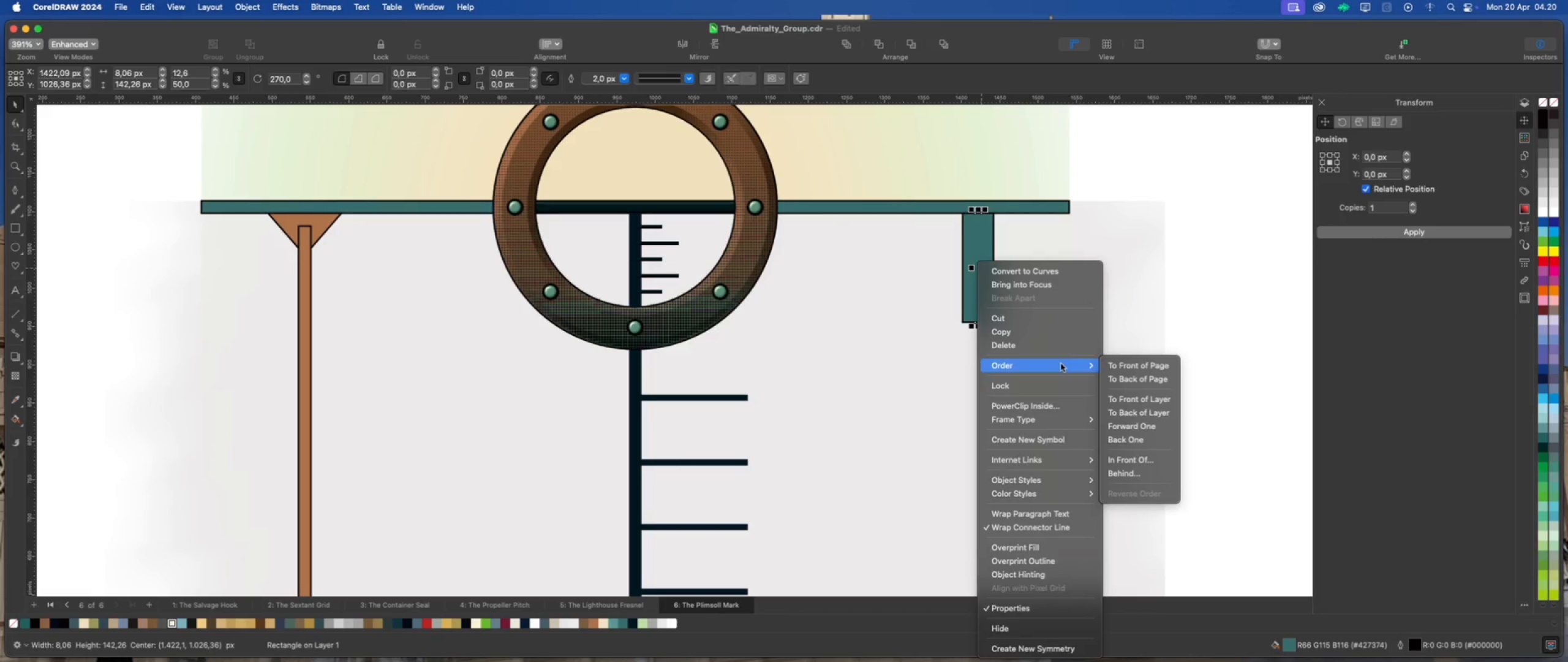 
left_click([1112, 363])
 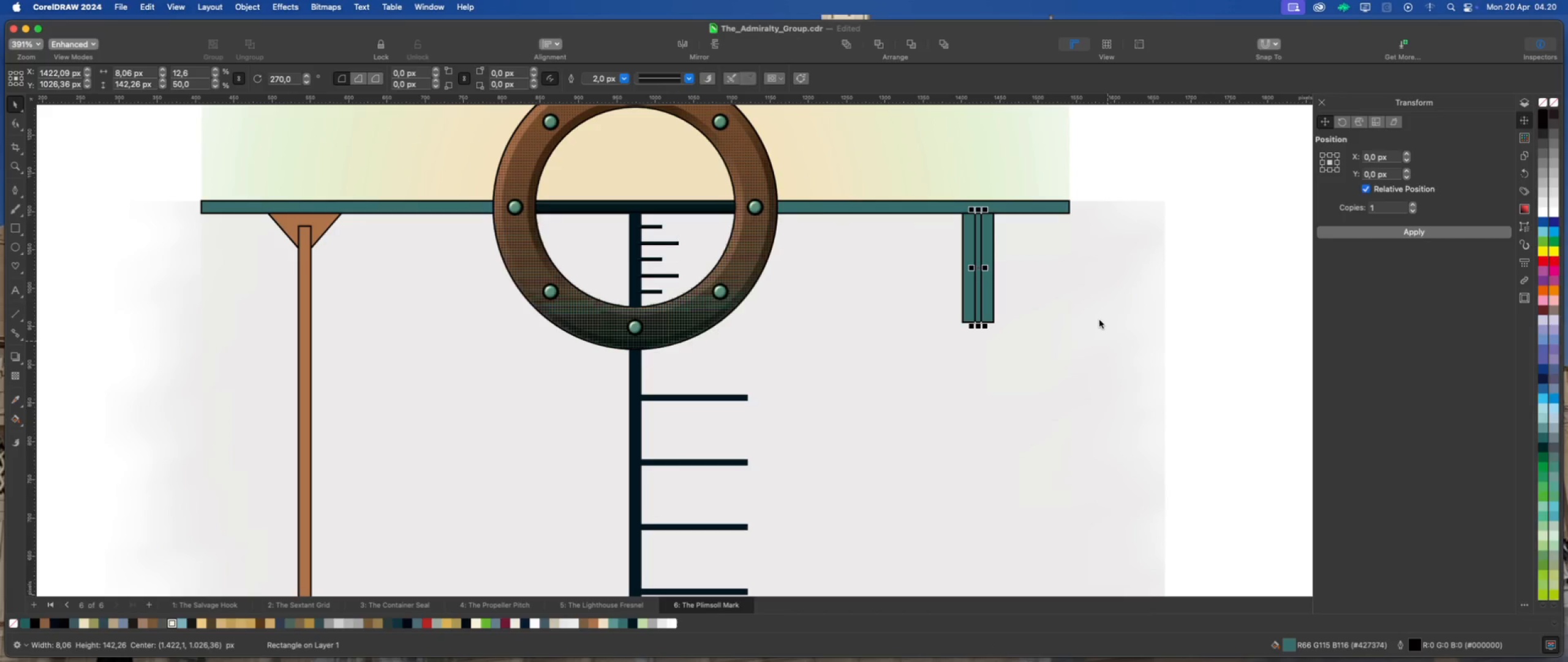 
scroll: coordinate [892, 275], scroll_direction: down, amount: 5.0
 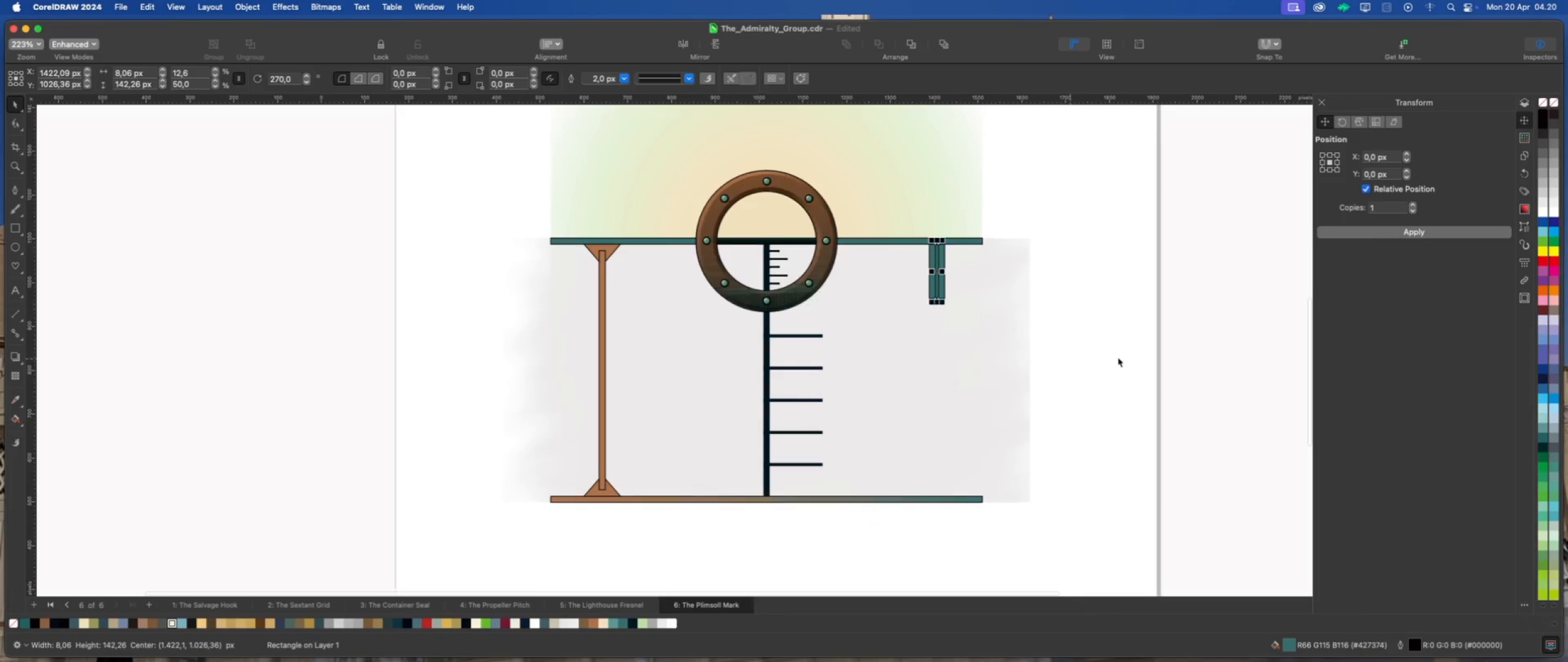 
left_click([1118, 357])
 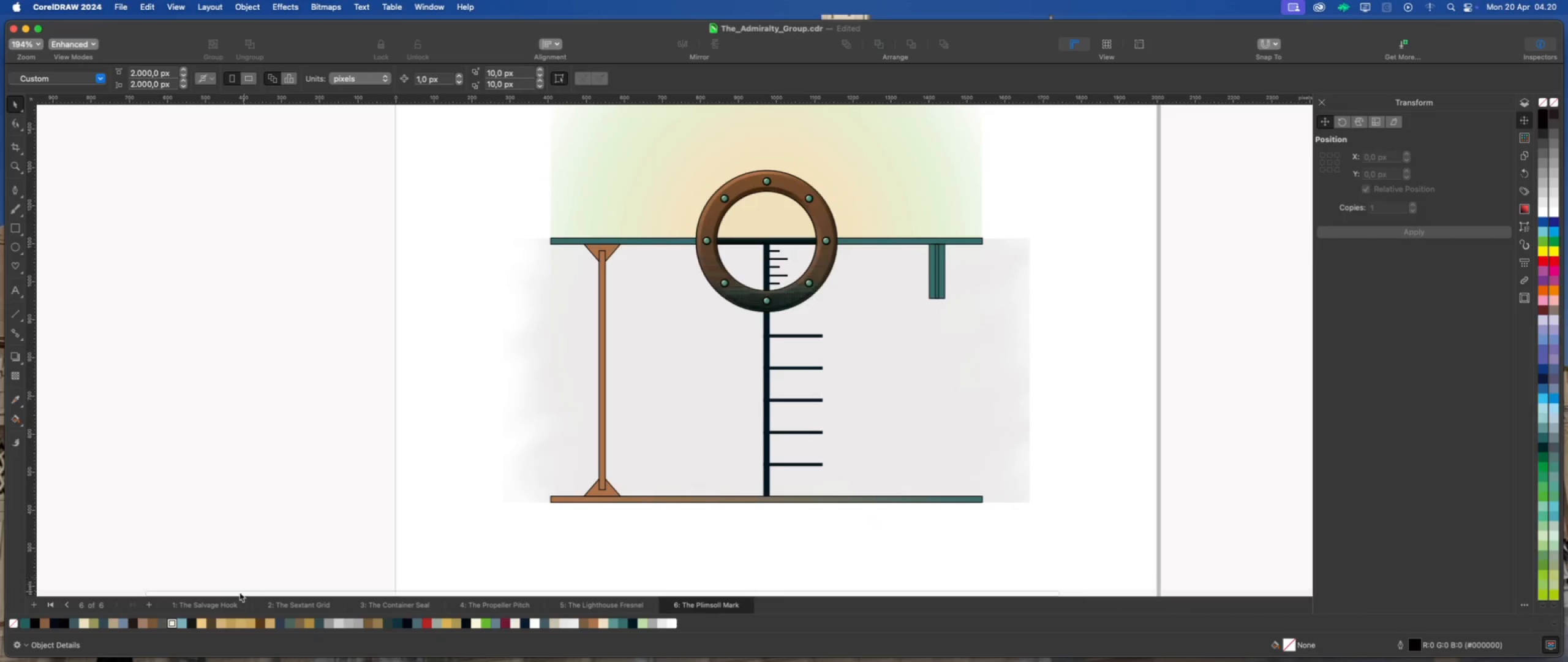 
left_click([217, 603])
 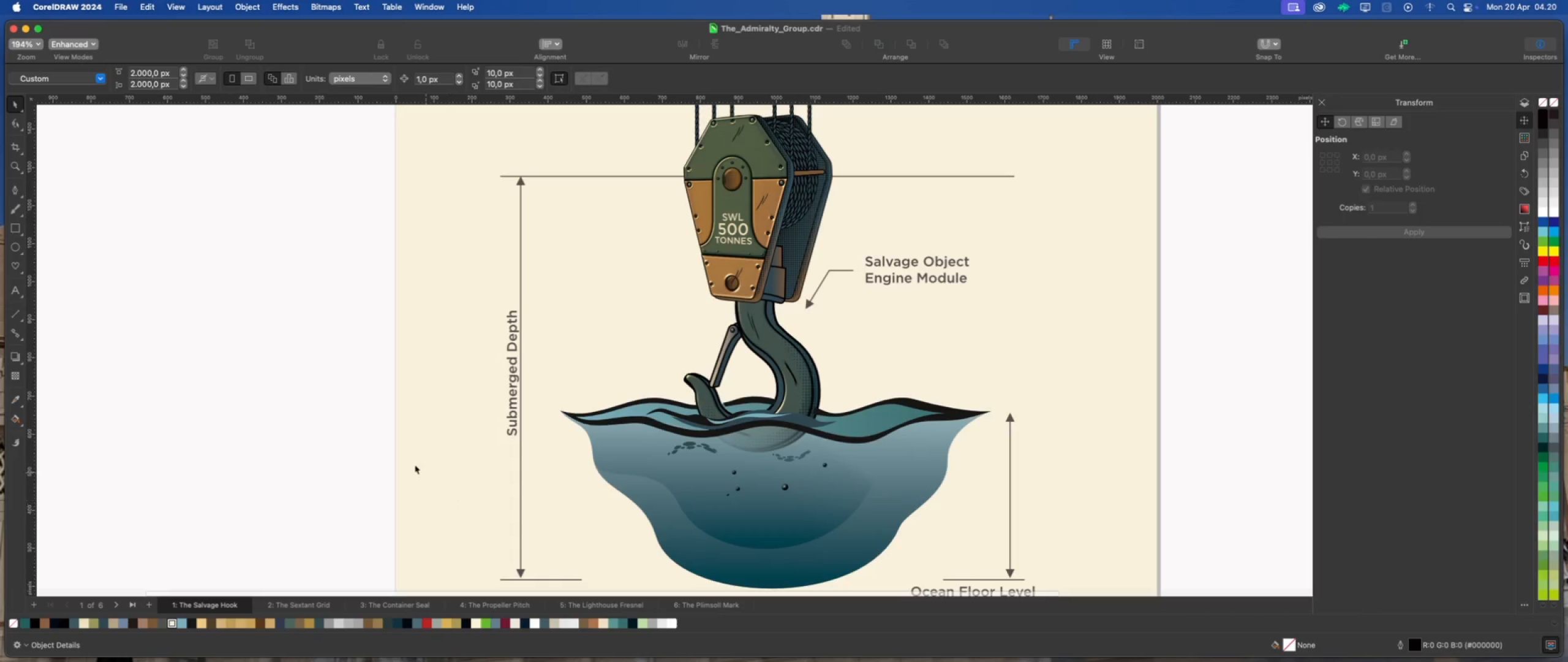 
left_click([292, 333])
 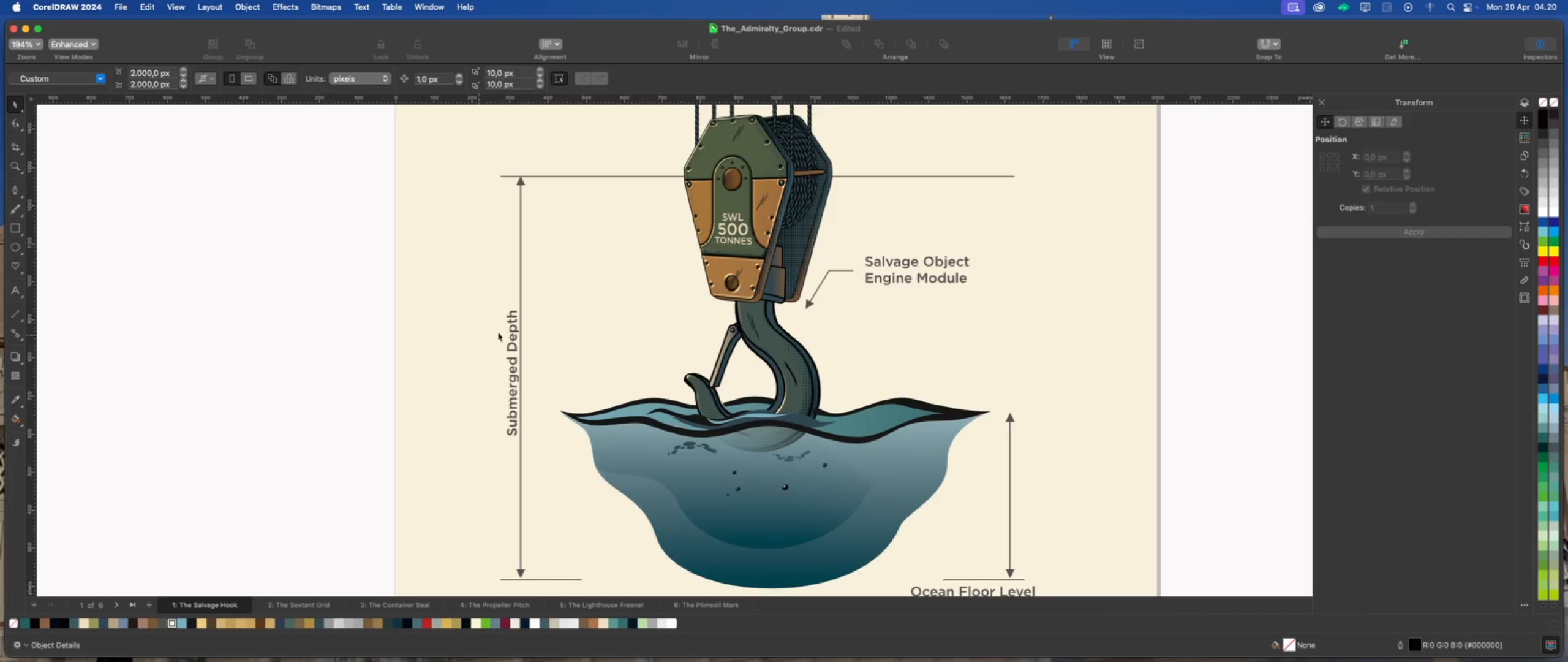 
scroll: coordinate [549, 329], scroll_direction: down, amount: 2.0
 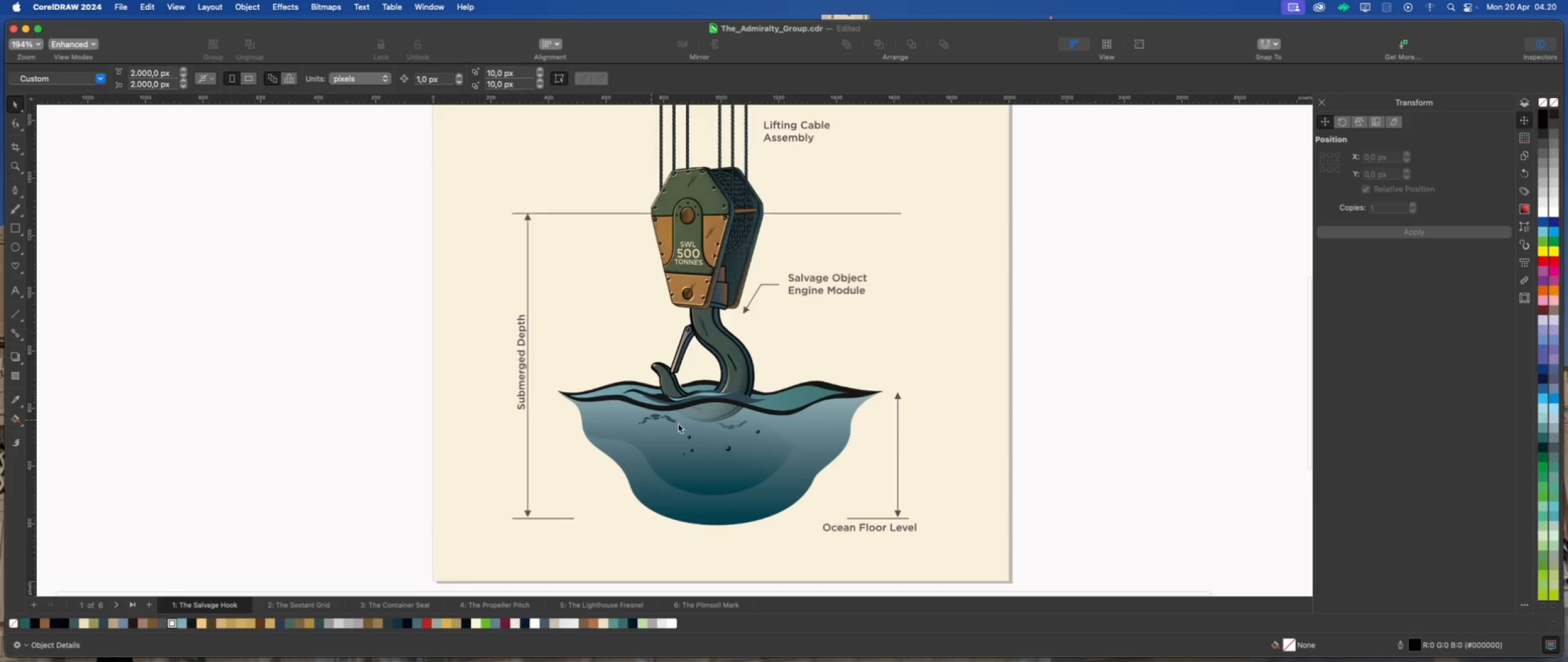 
left_click([679, 424])
 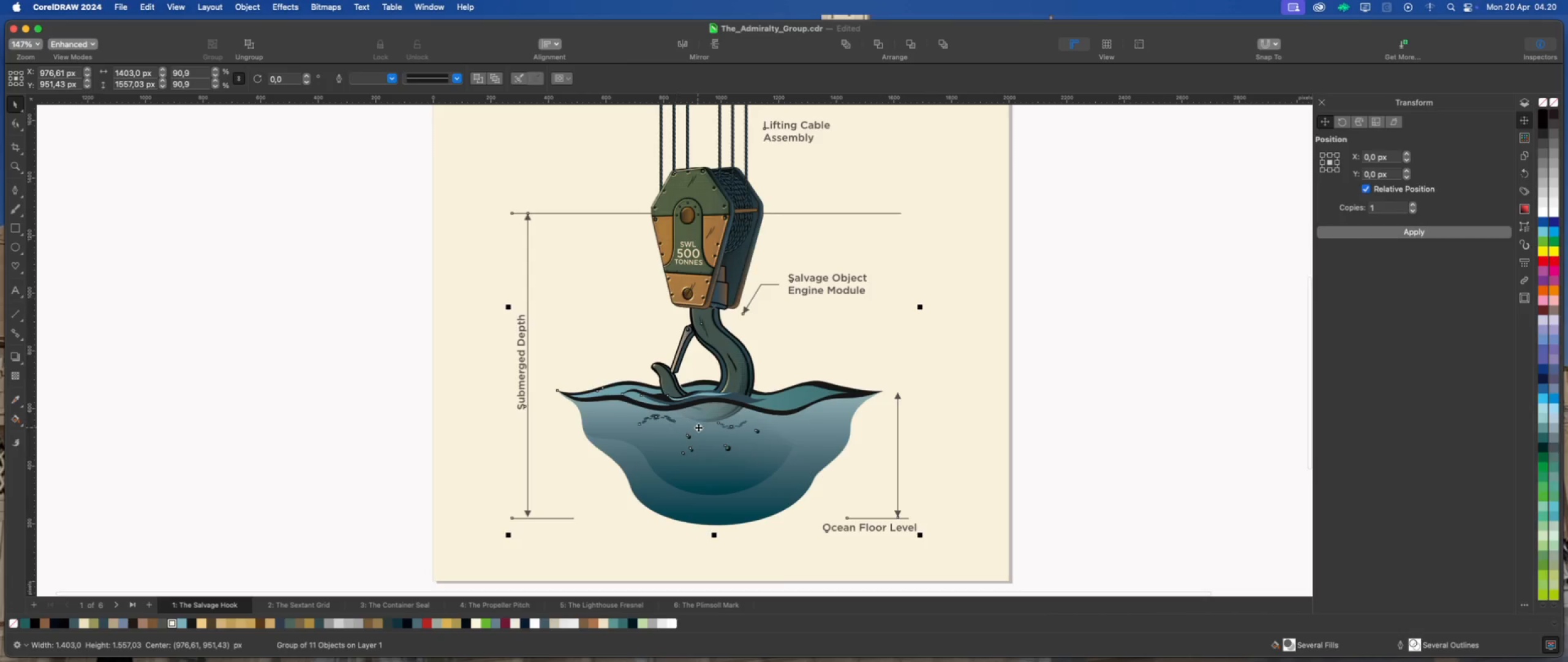 
right_click([698, 427])
 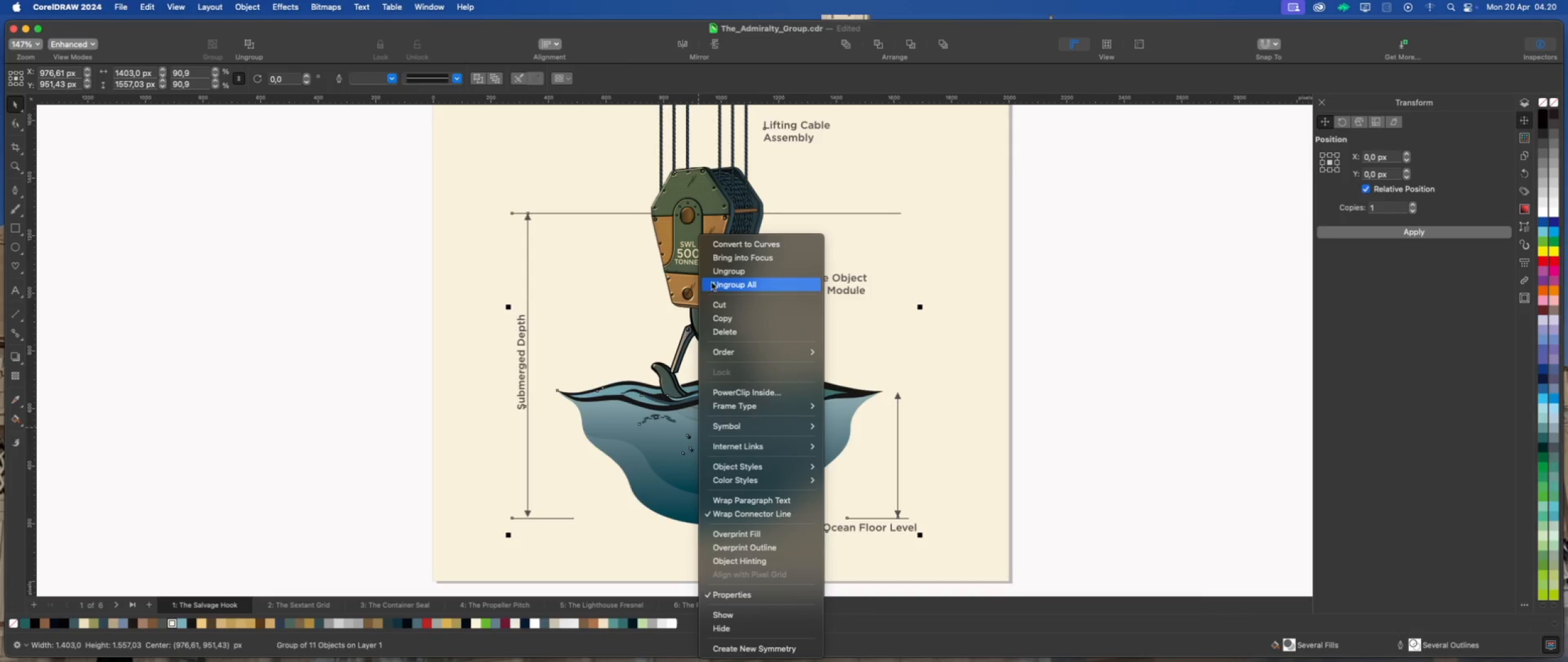 
left_click([718, 276])
 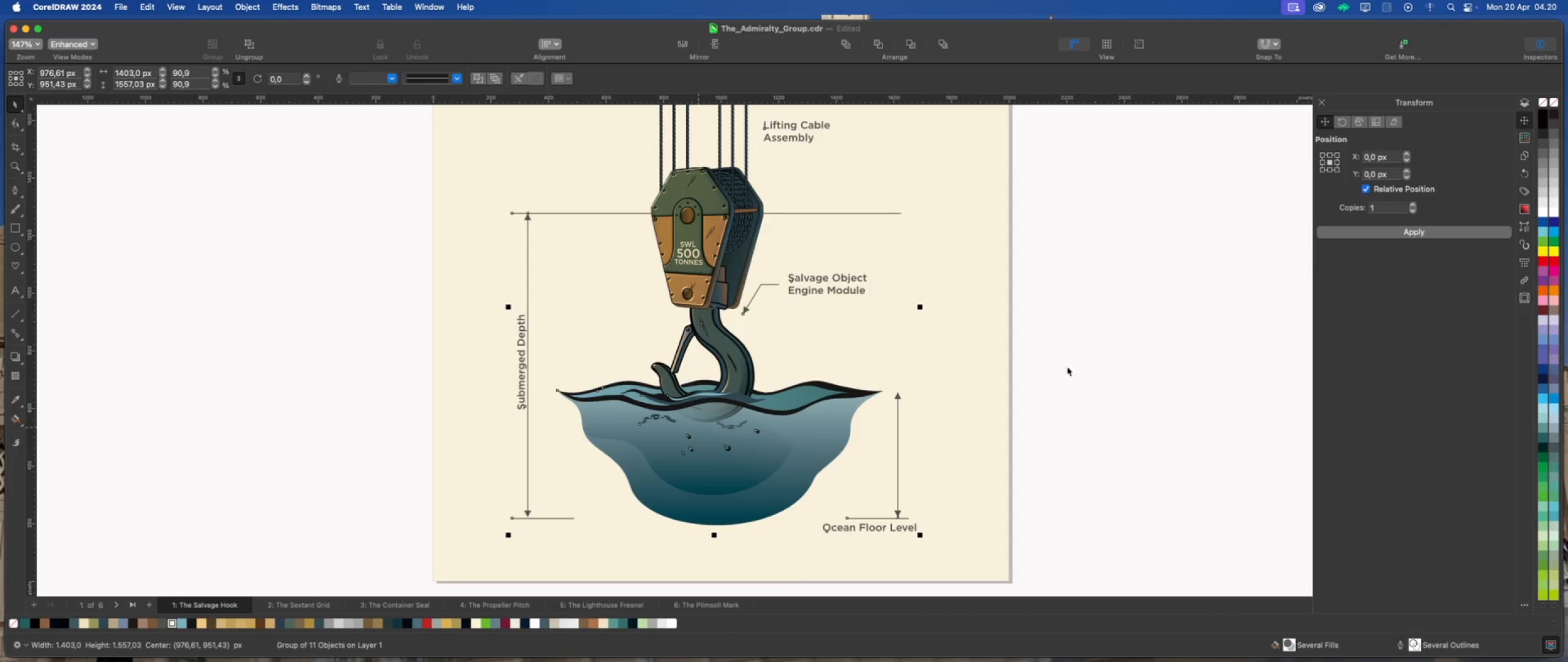 
left_click([1079, 368])
 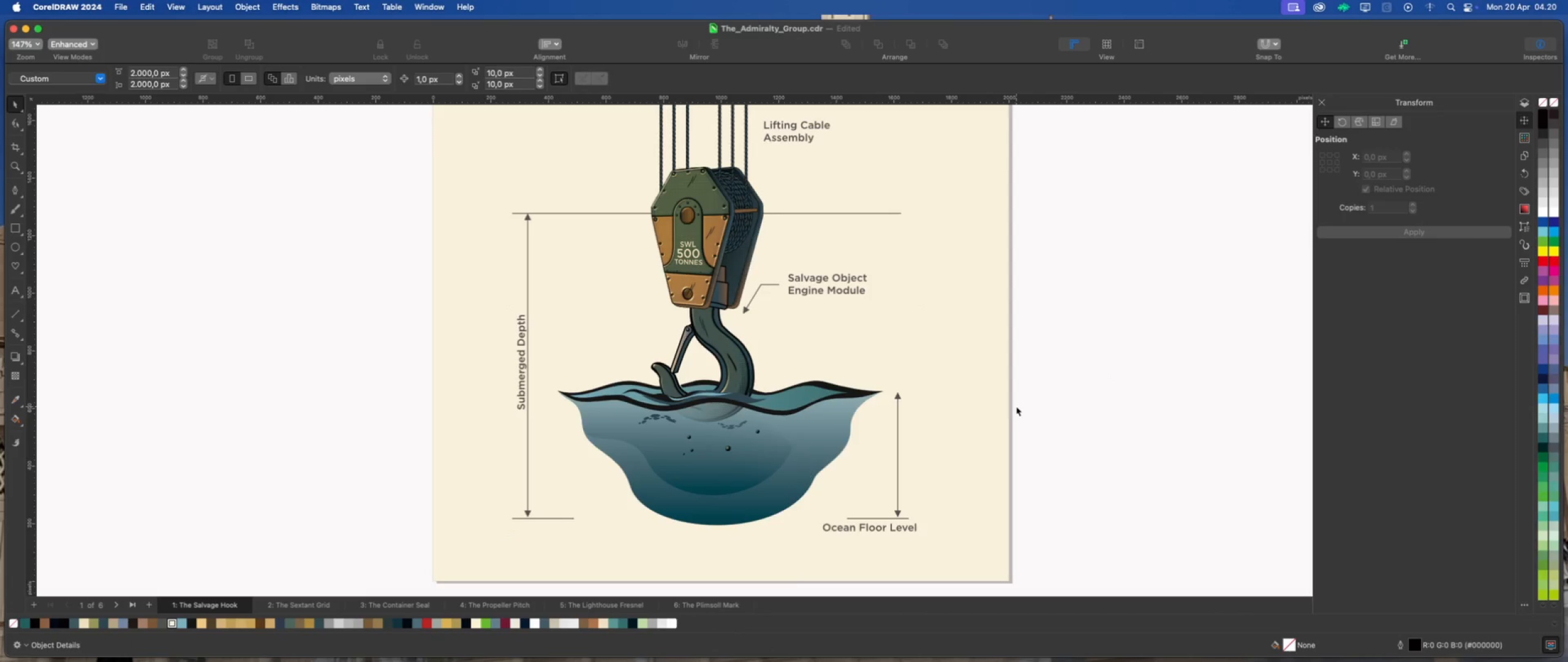 
left_click_drag(start_coordinate=[1110, 373], to_coordinate=[552, 533])
 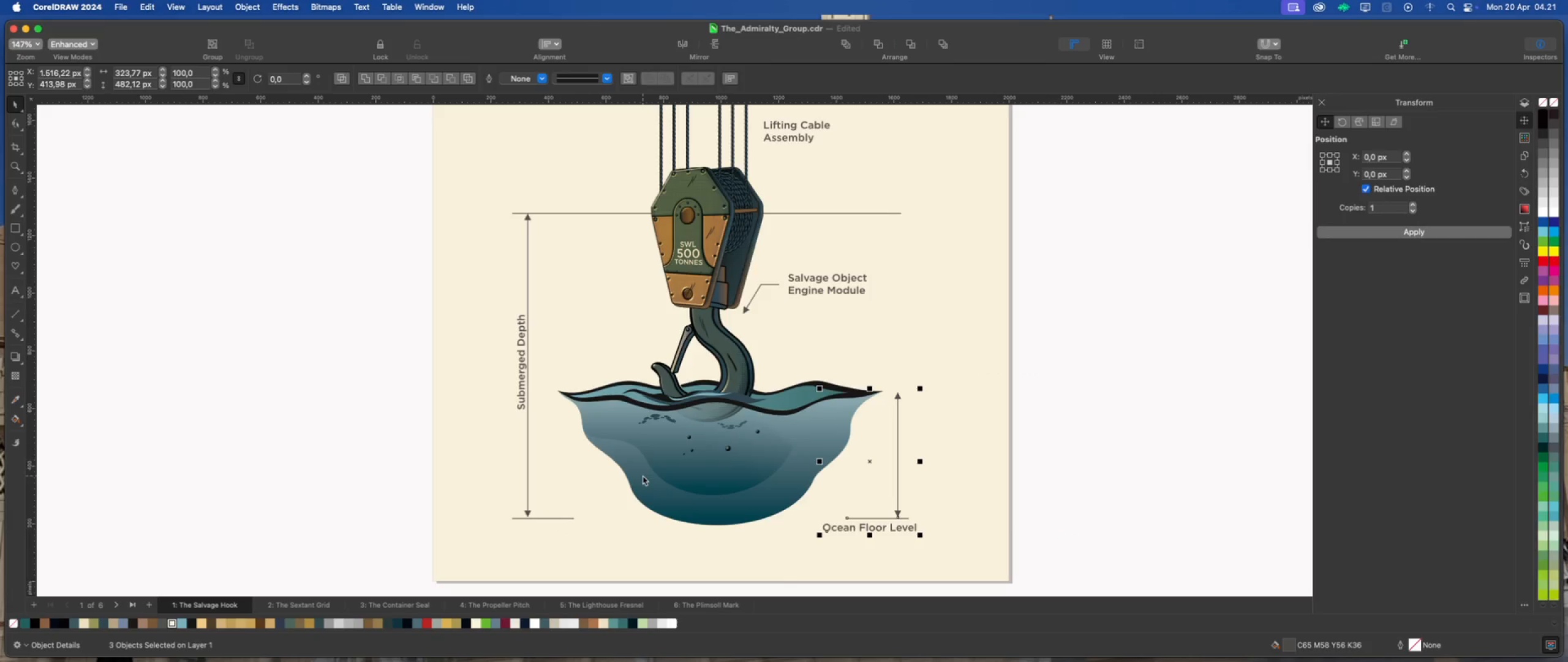 
left_click([751, 419])
 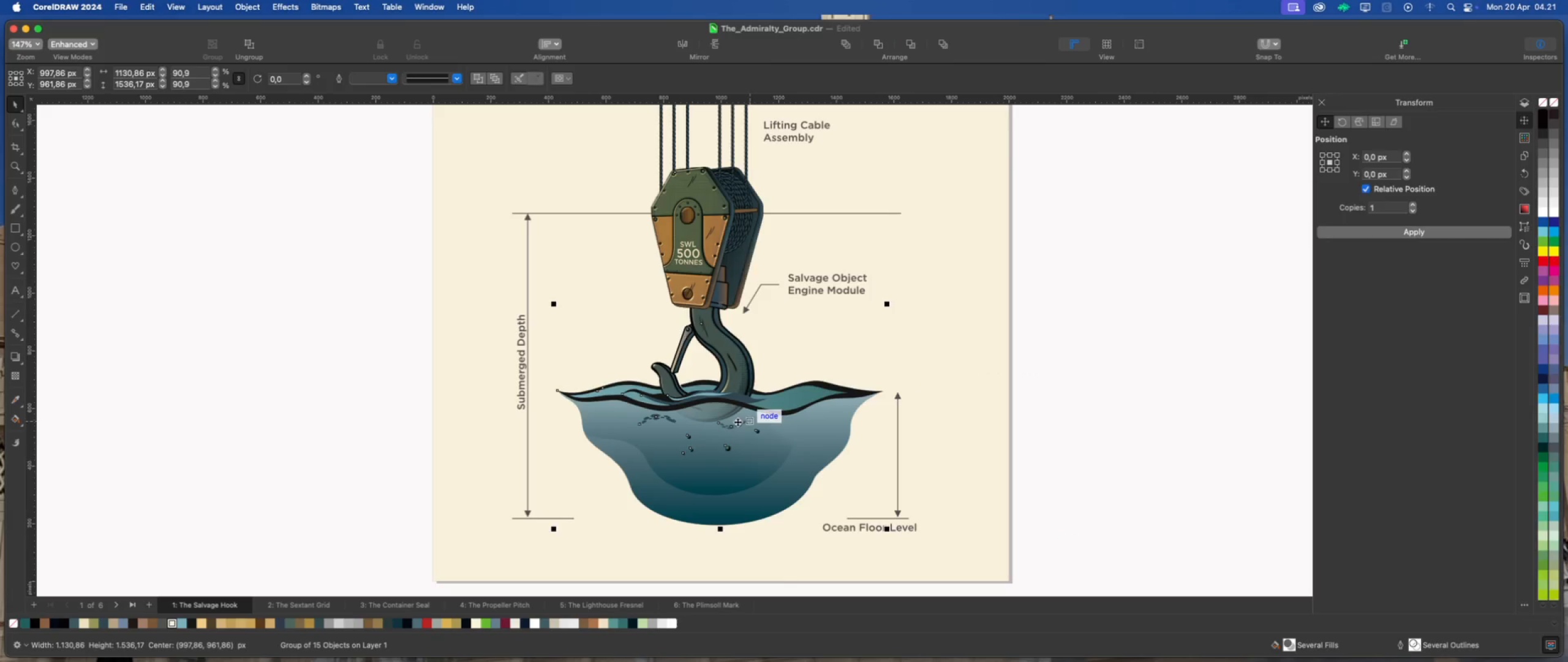 
right_click([737, 422])
 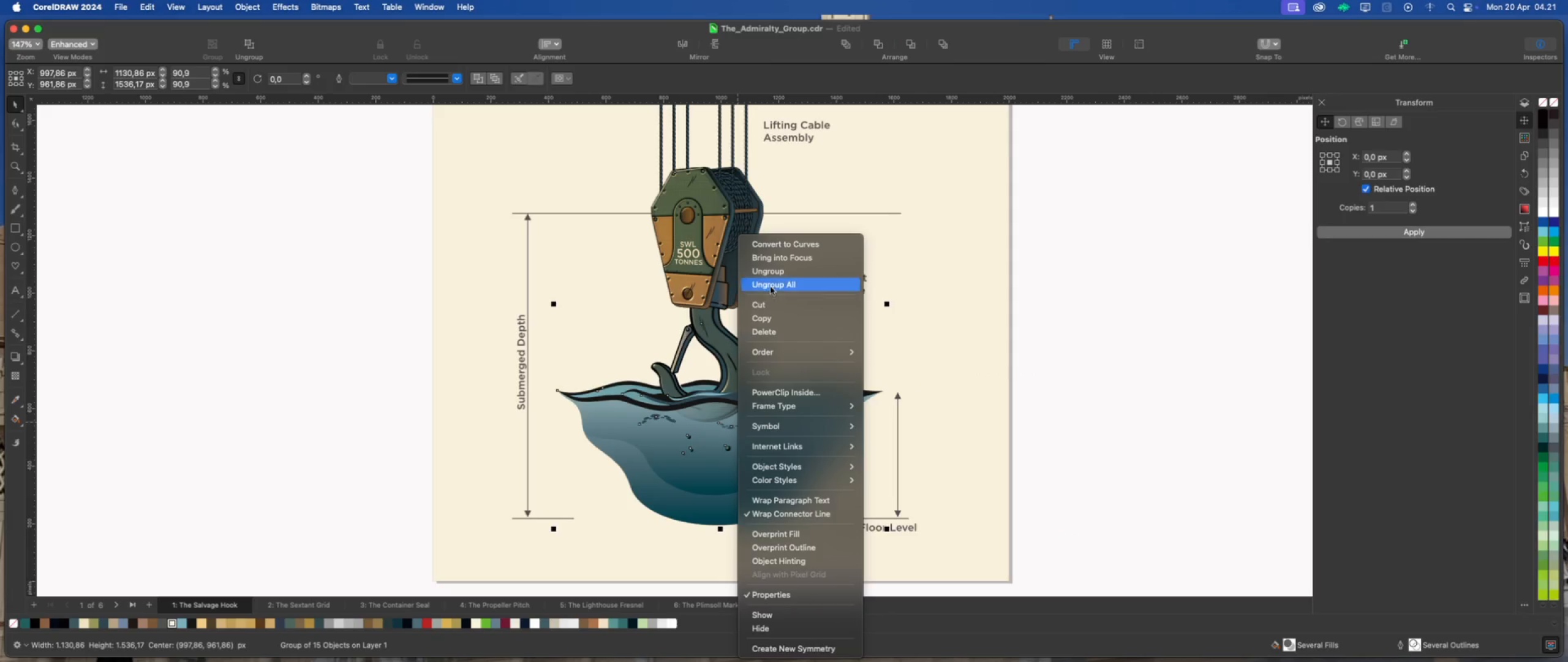 
left_click([779, 272])
 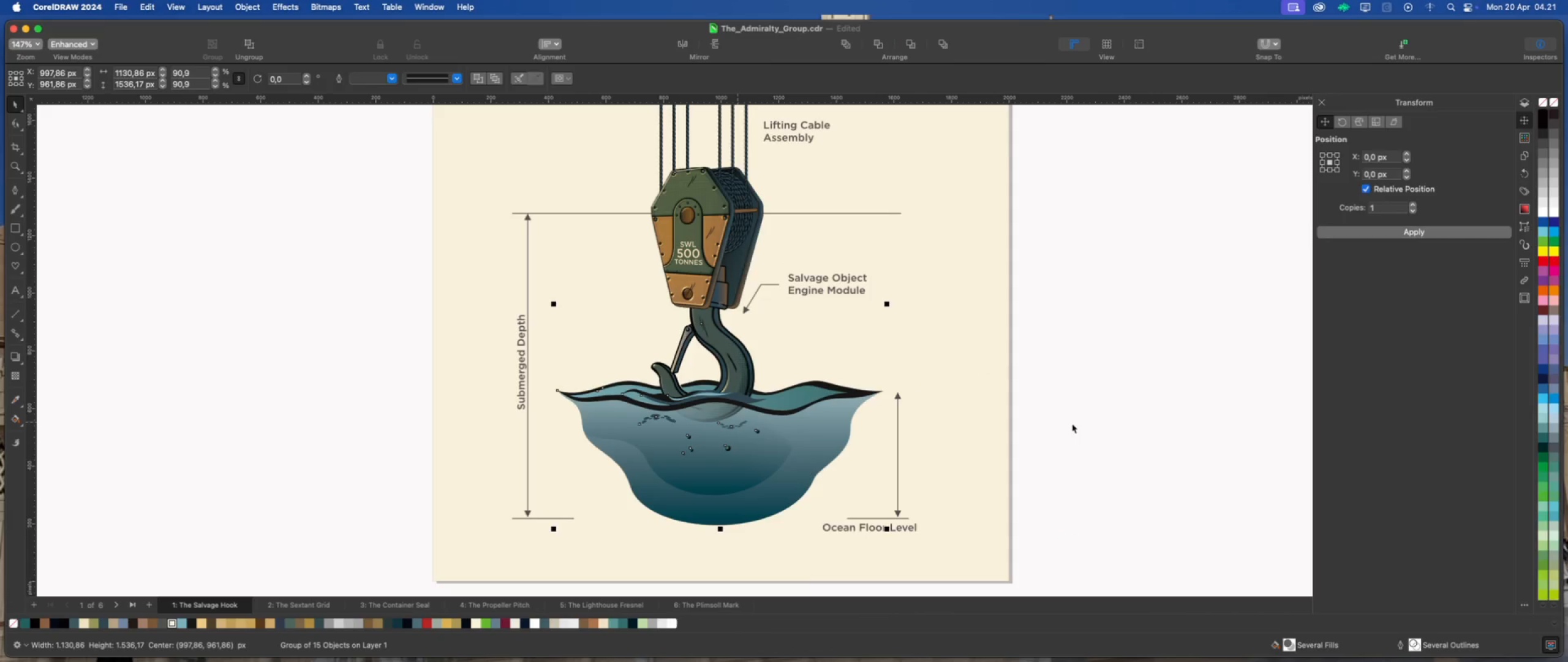 
left_click([1072, 424])
 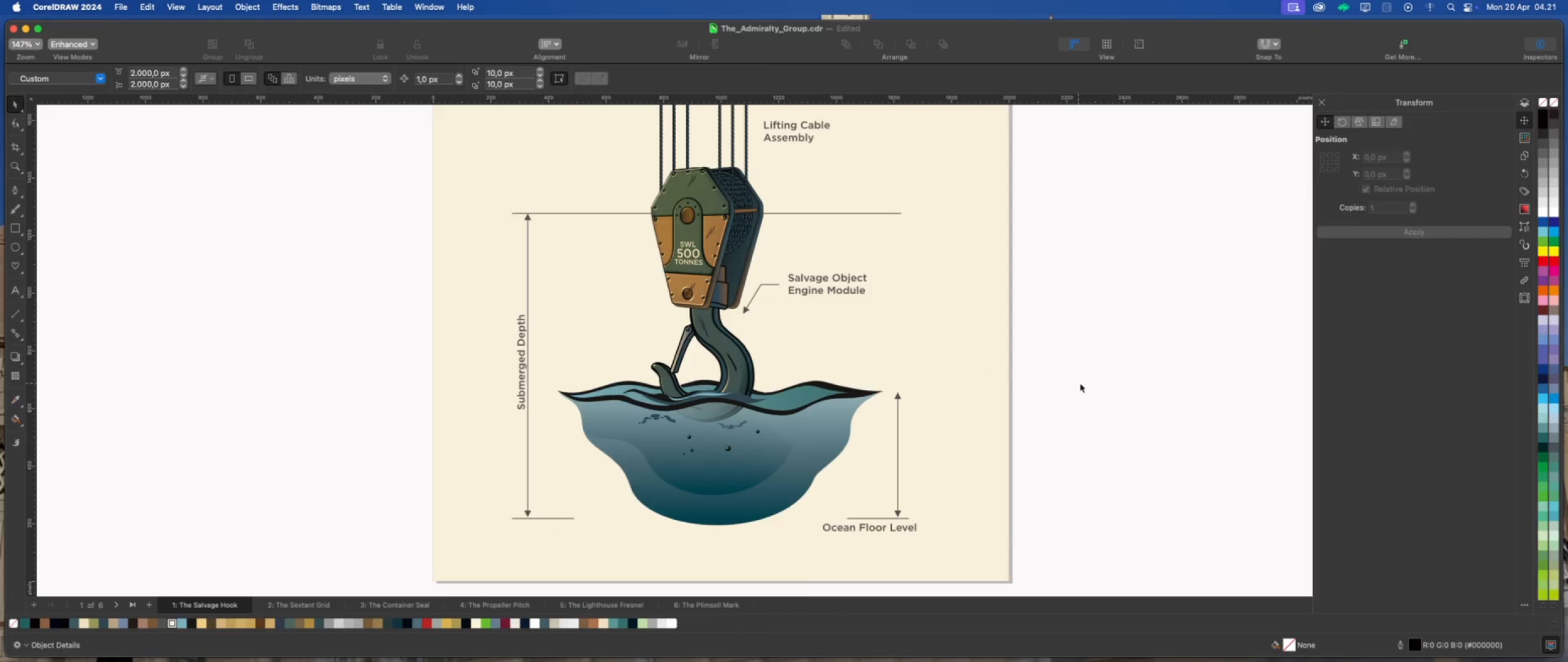 
left_click_drag(start_coordinate=[1099, 373], to_coordinate=[545, 539])
 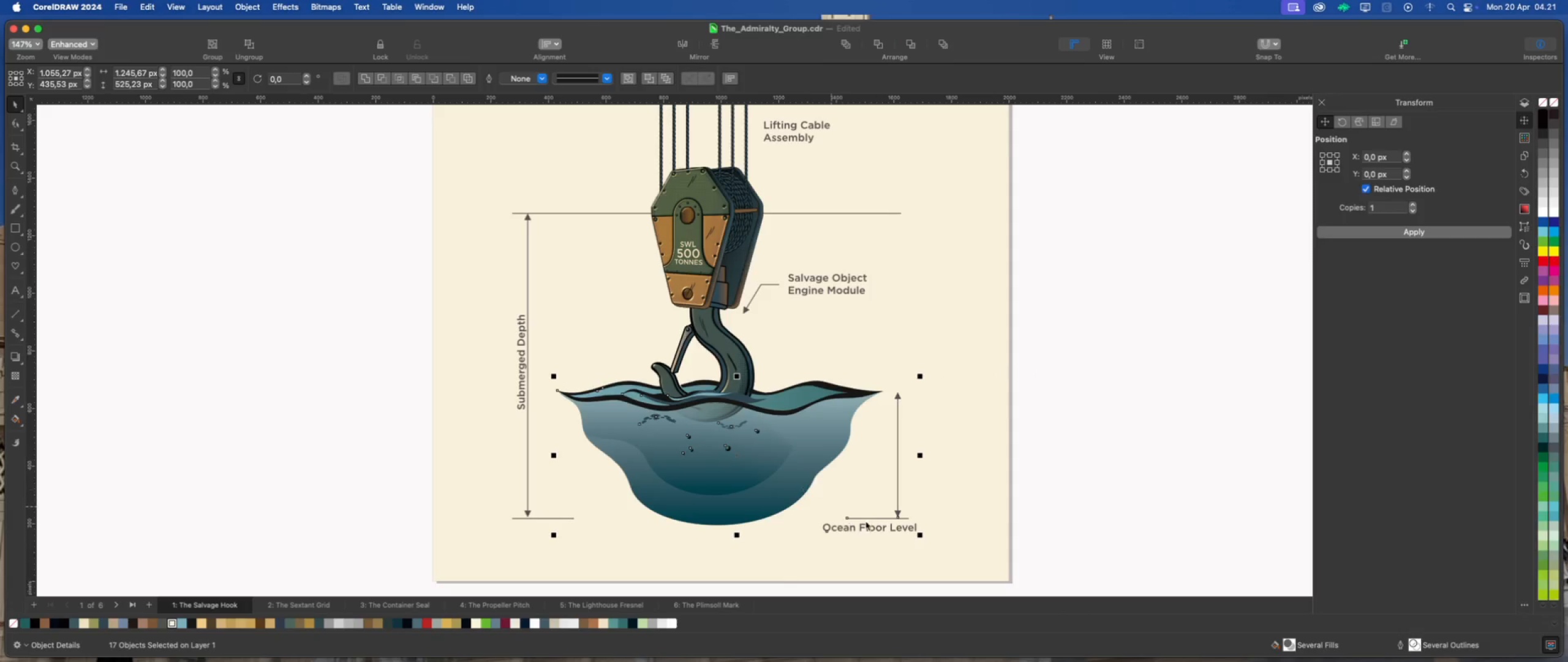 
hold_key(key=ShiftLeft, duration=3.44)
left_click_drag(start_coordinate=[1077, 374], to_coordinate=[819, 560])
 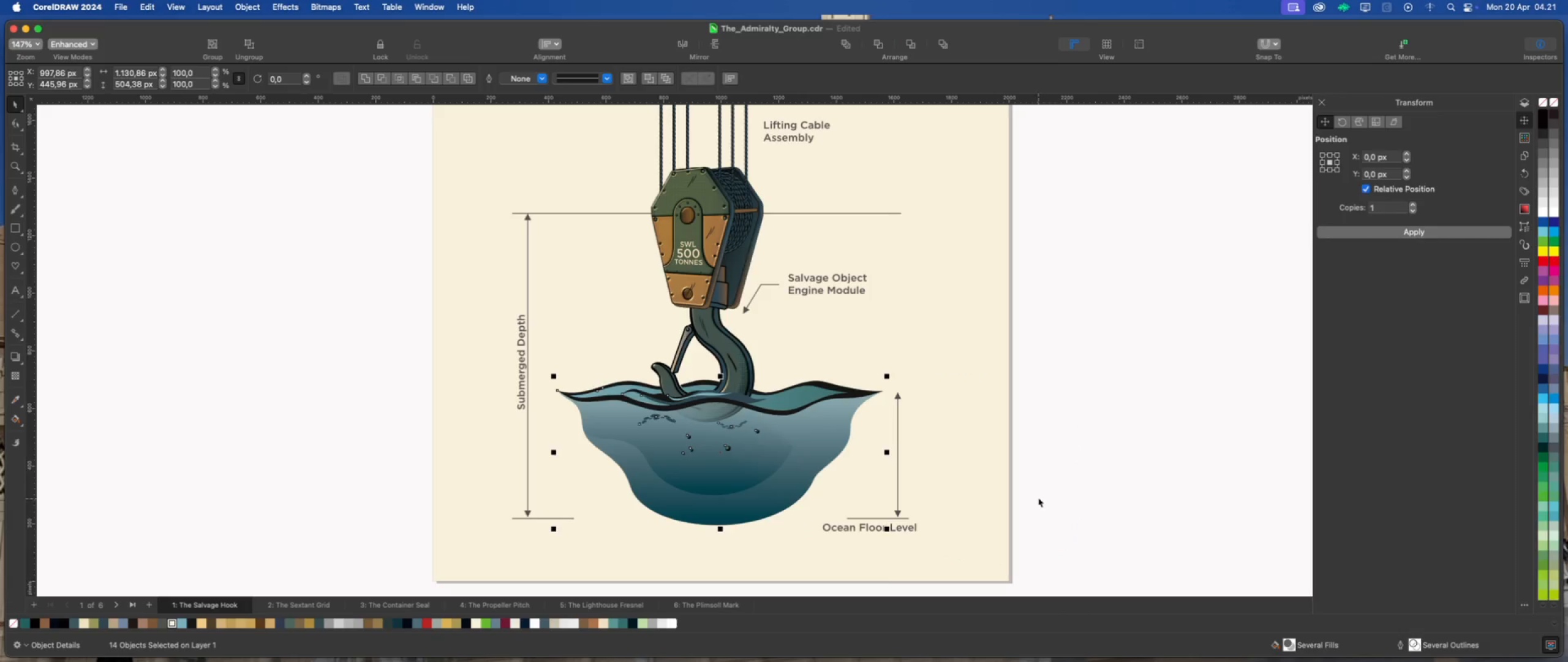 
key(Meta+C)
 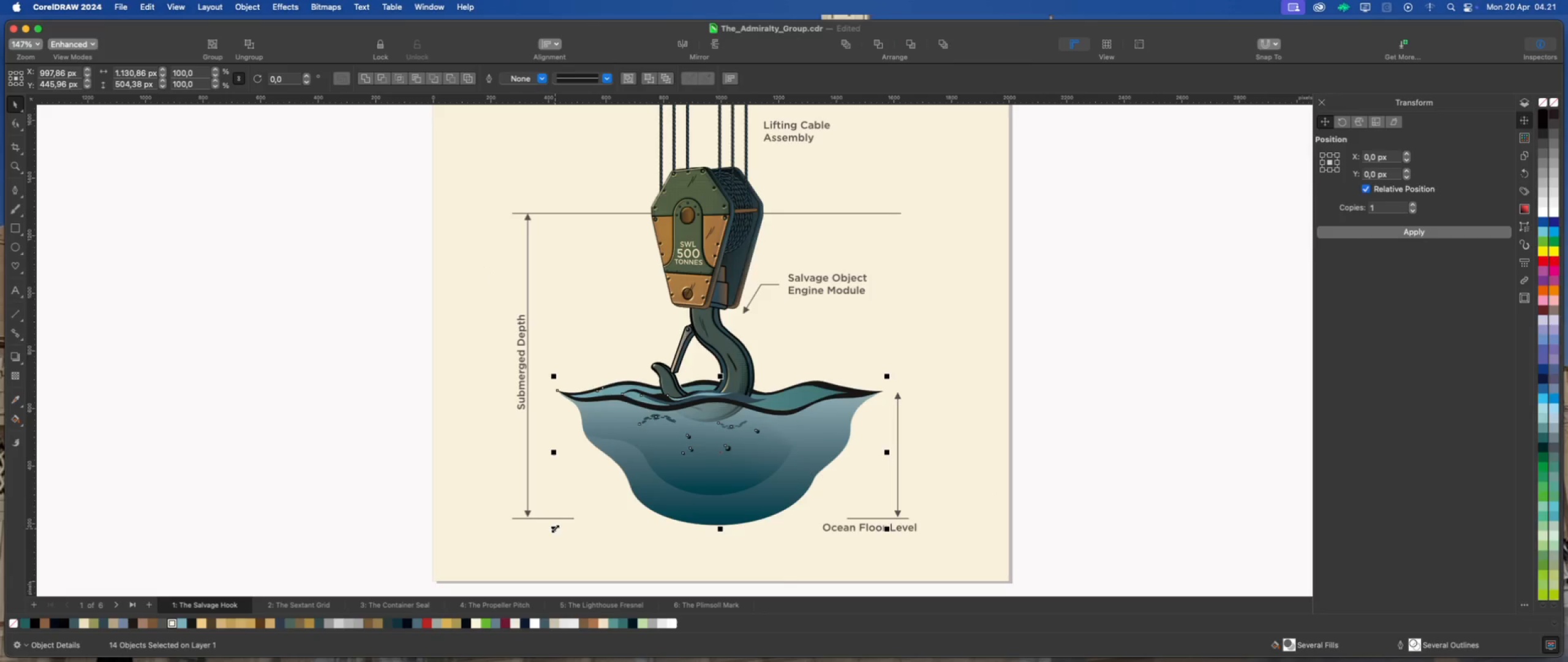 
left_click([707, 604])
 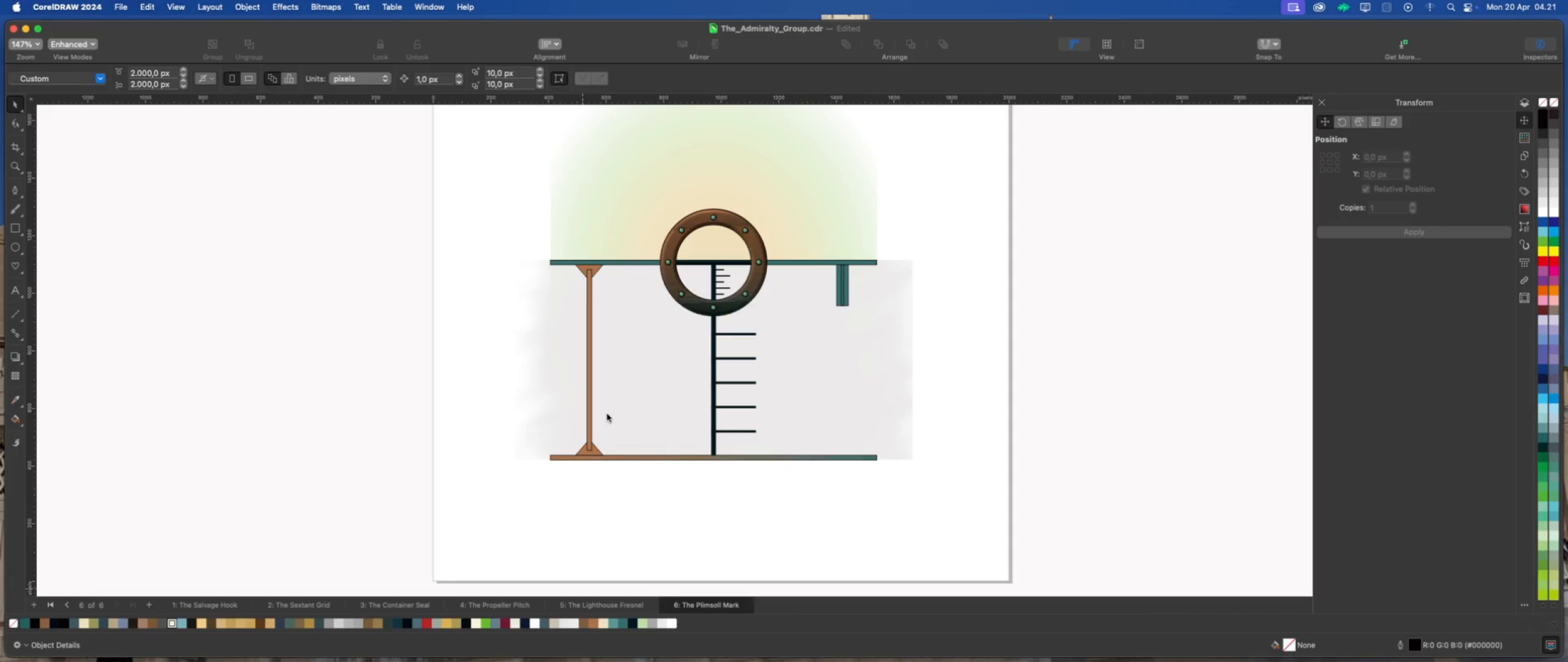 
key(Meta+V)
 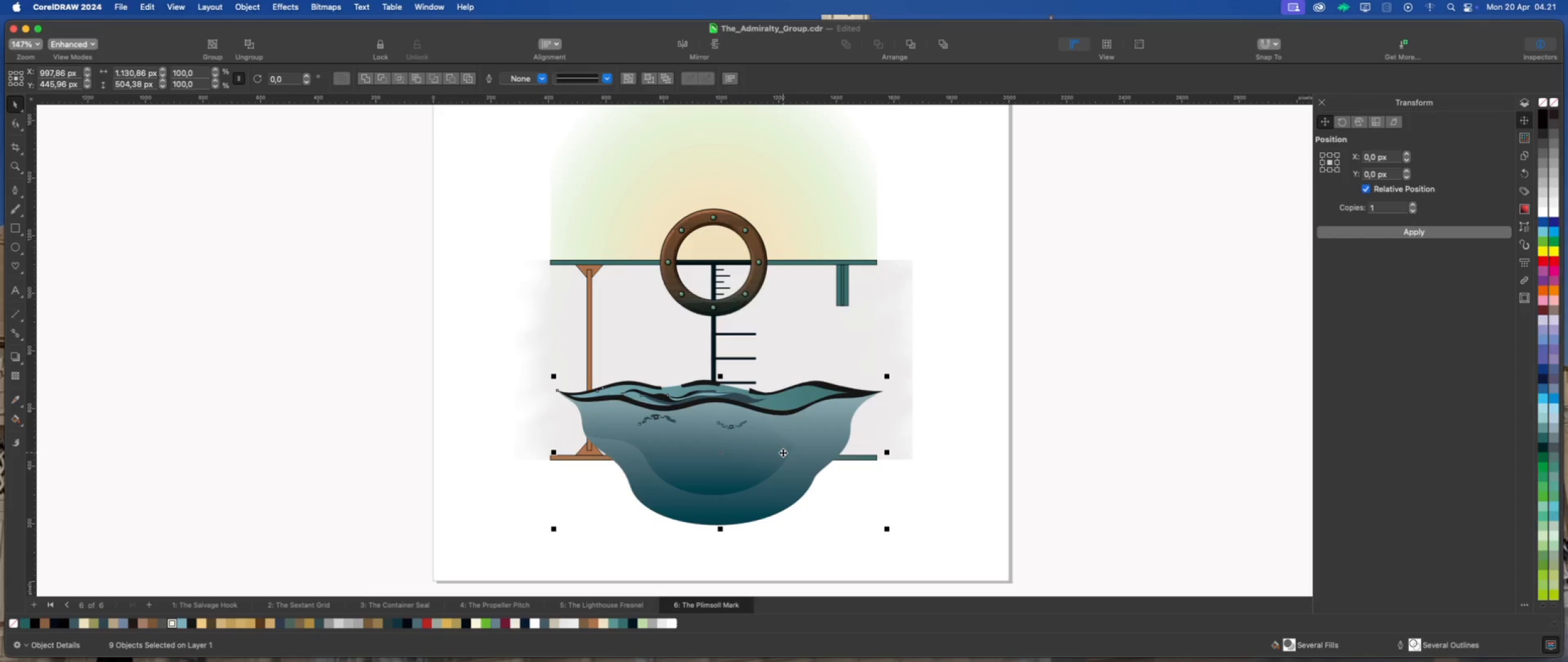 
wait(6.59)
 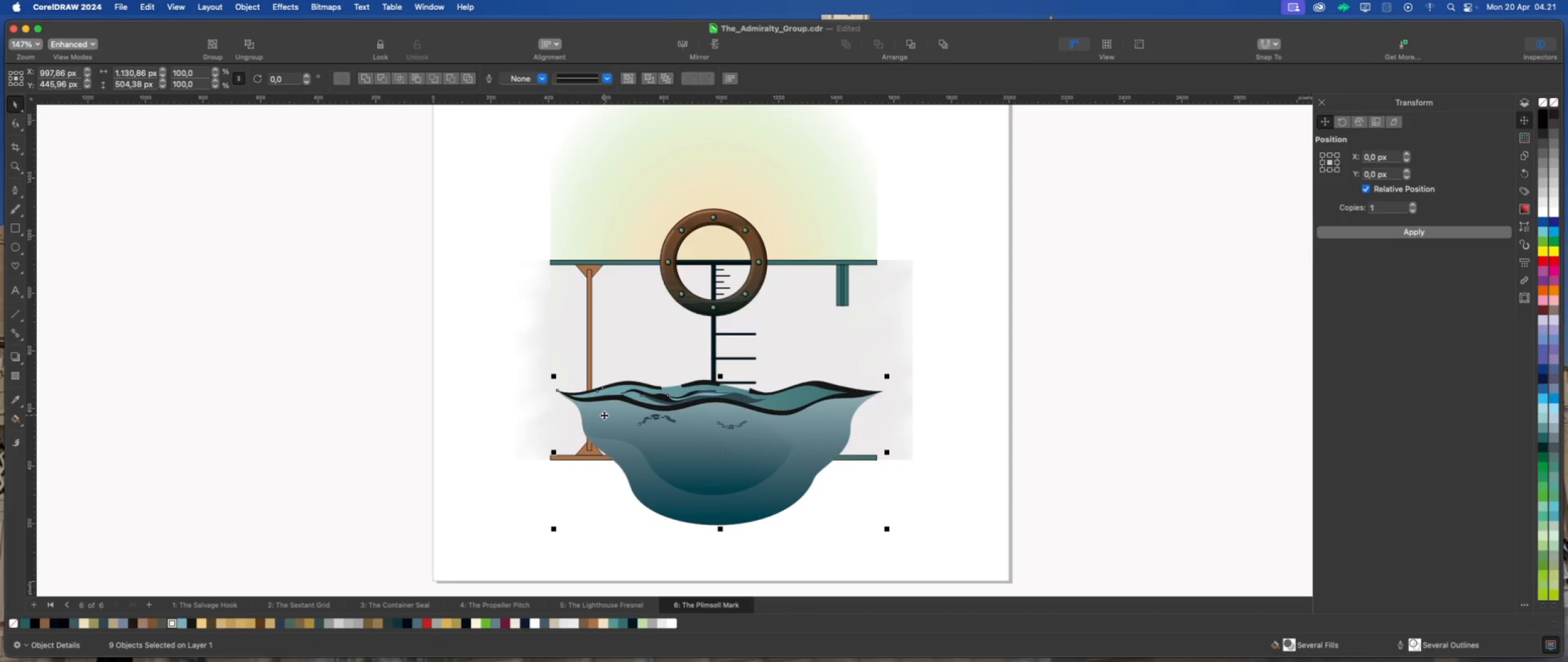 
scroll: coordinate [783, 452], scroll_direction: down, amount: 2.0
 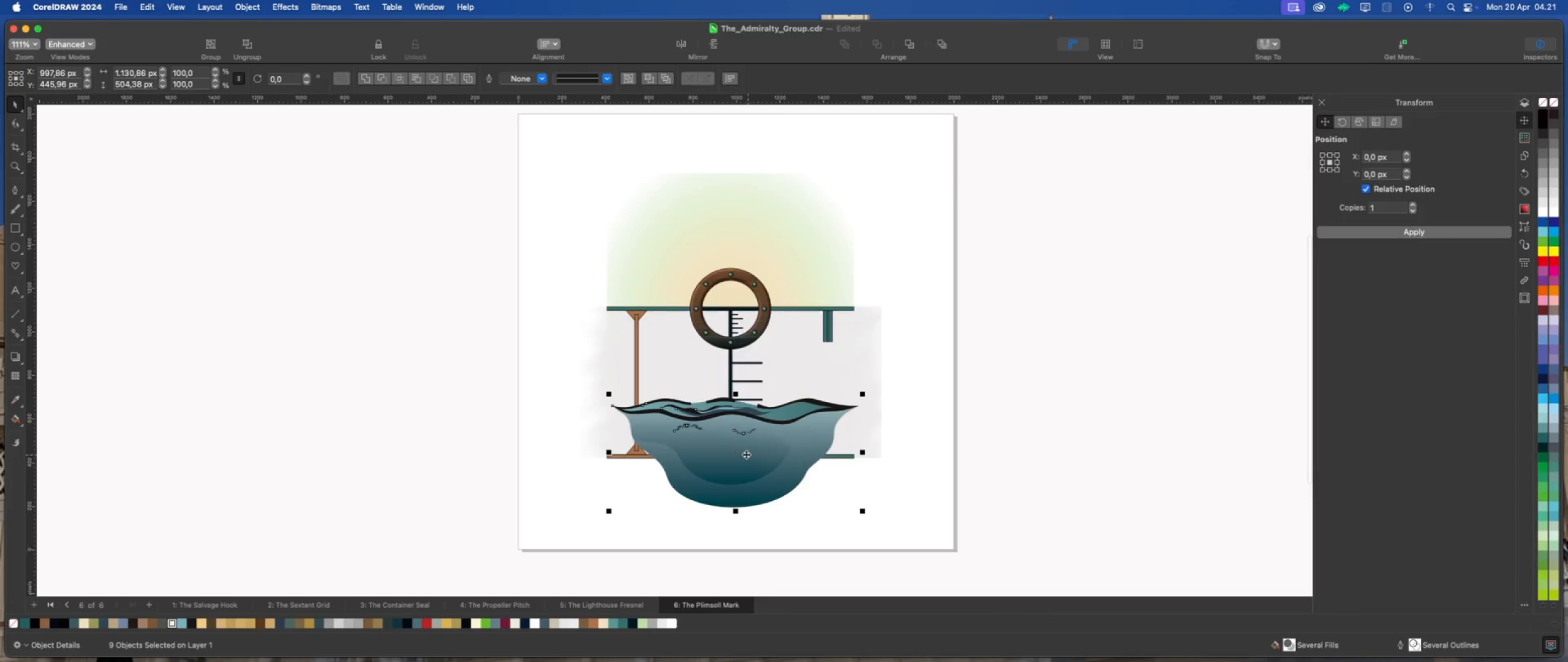 
left_click_drag(start_coordinate=[743, 452], to_coordinate=[339, 373])
 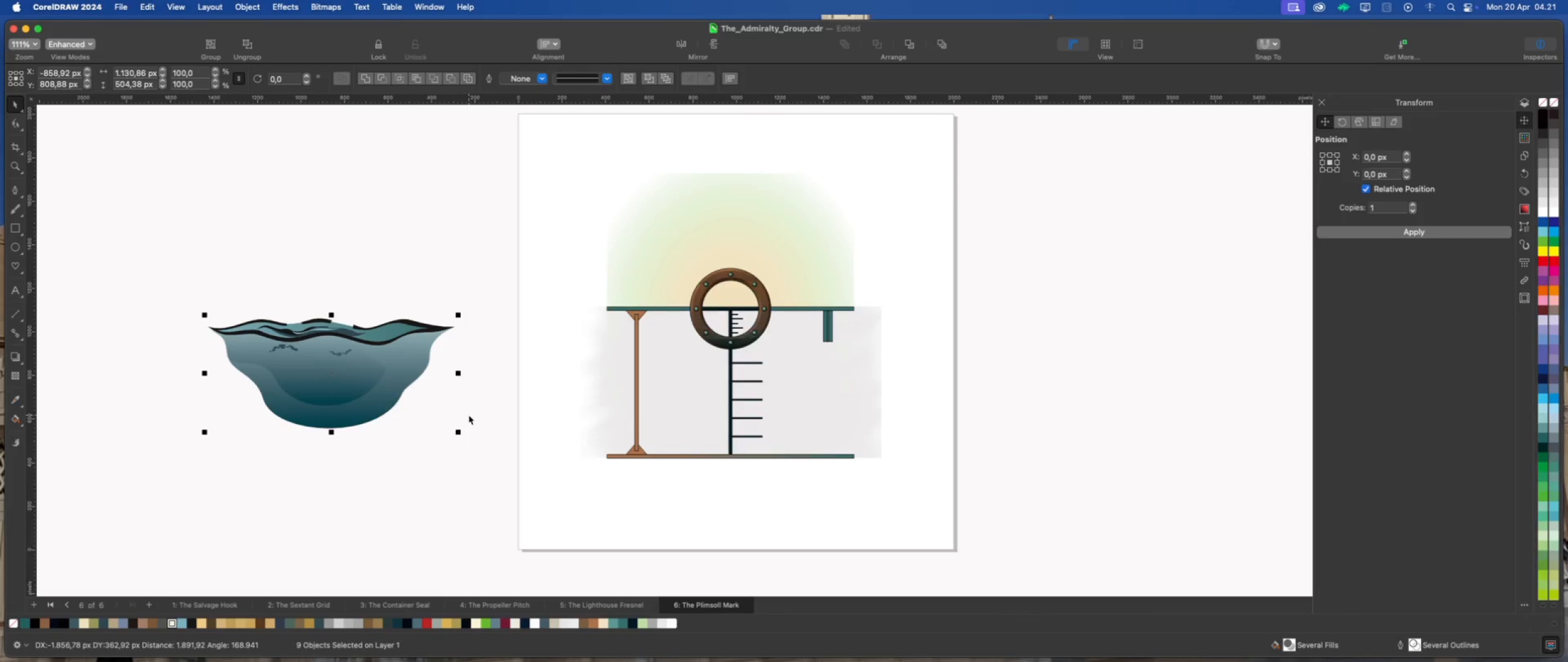 
left_click([469, 415])
 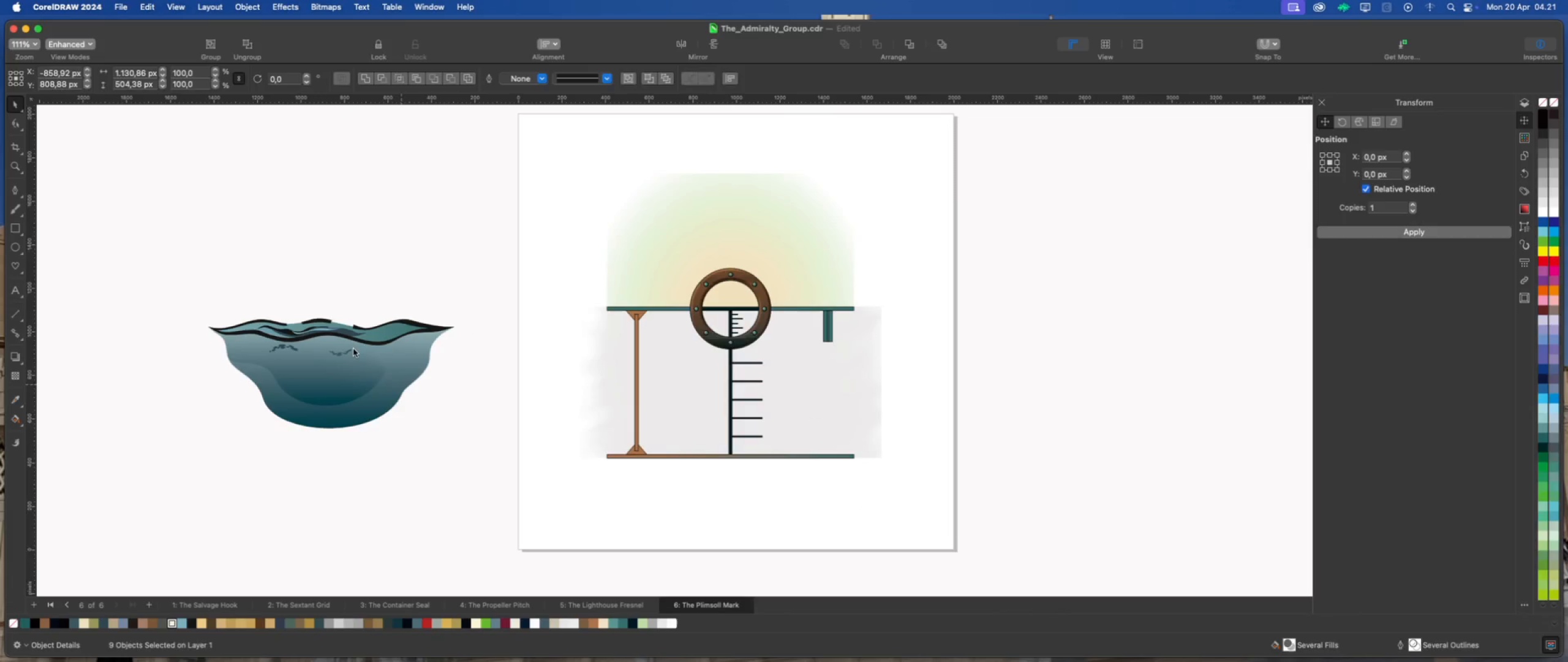 
scroll: coordinate [342, 336], scroll_direction: up, amount: 4.0
 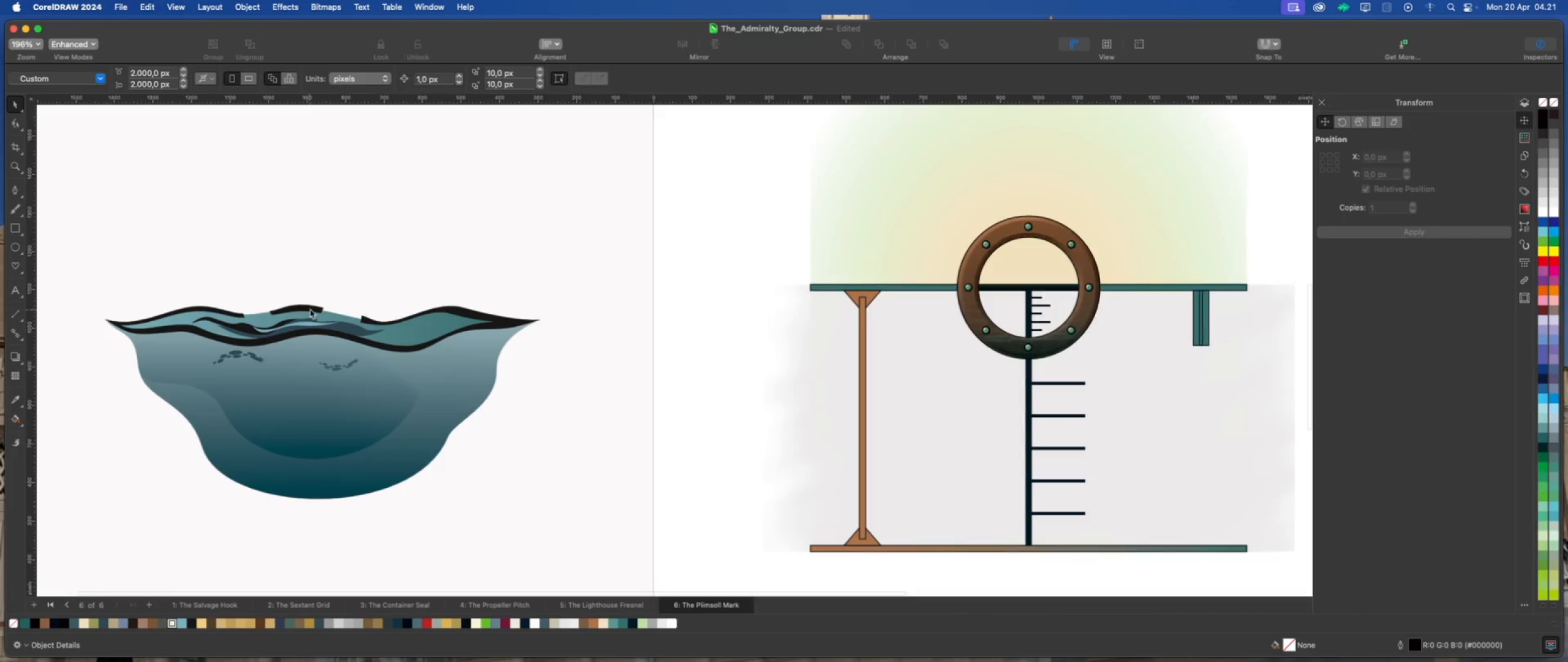 
left_click([310, 309])
 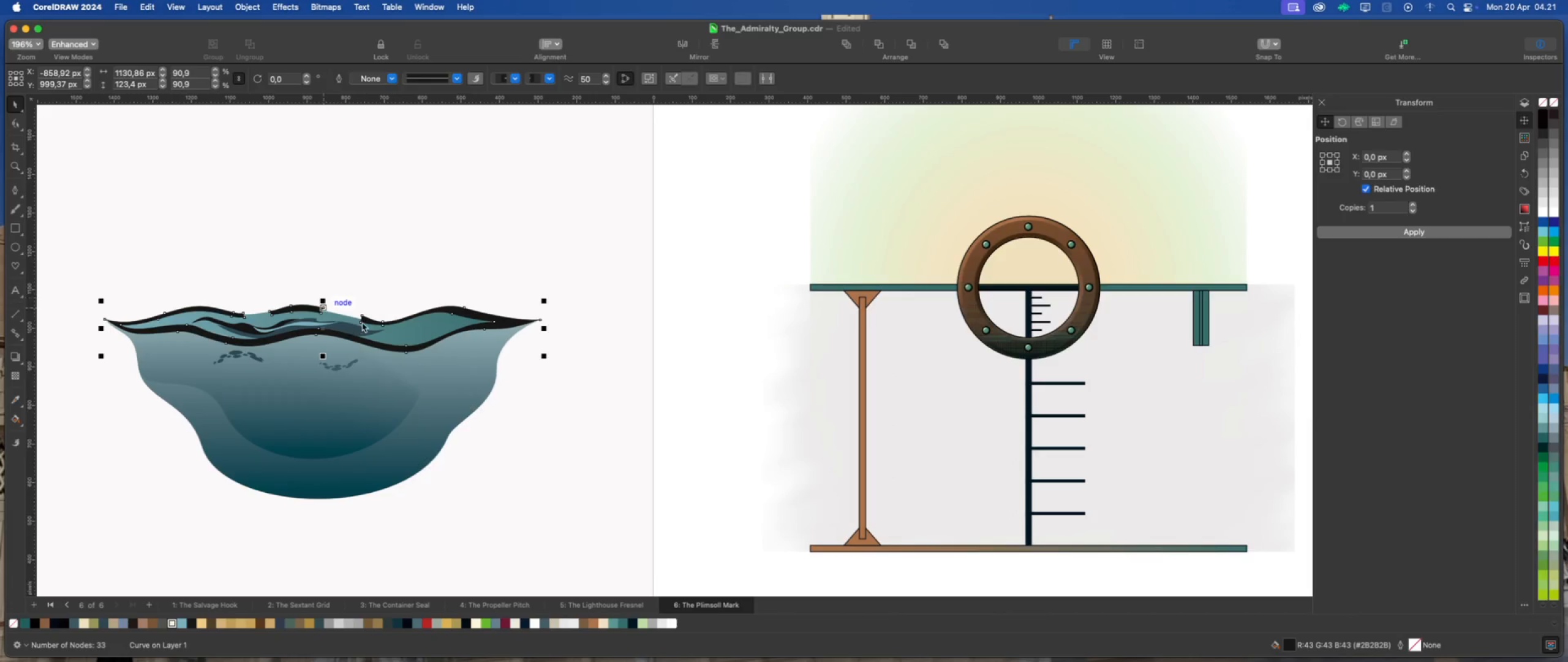 
scroll: coordinate [110, 311], scroll_direction: up, amount: 2.0
 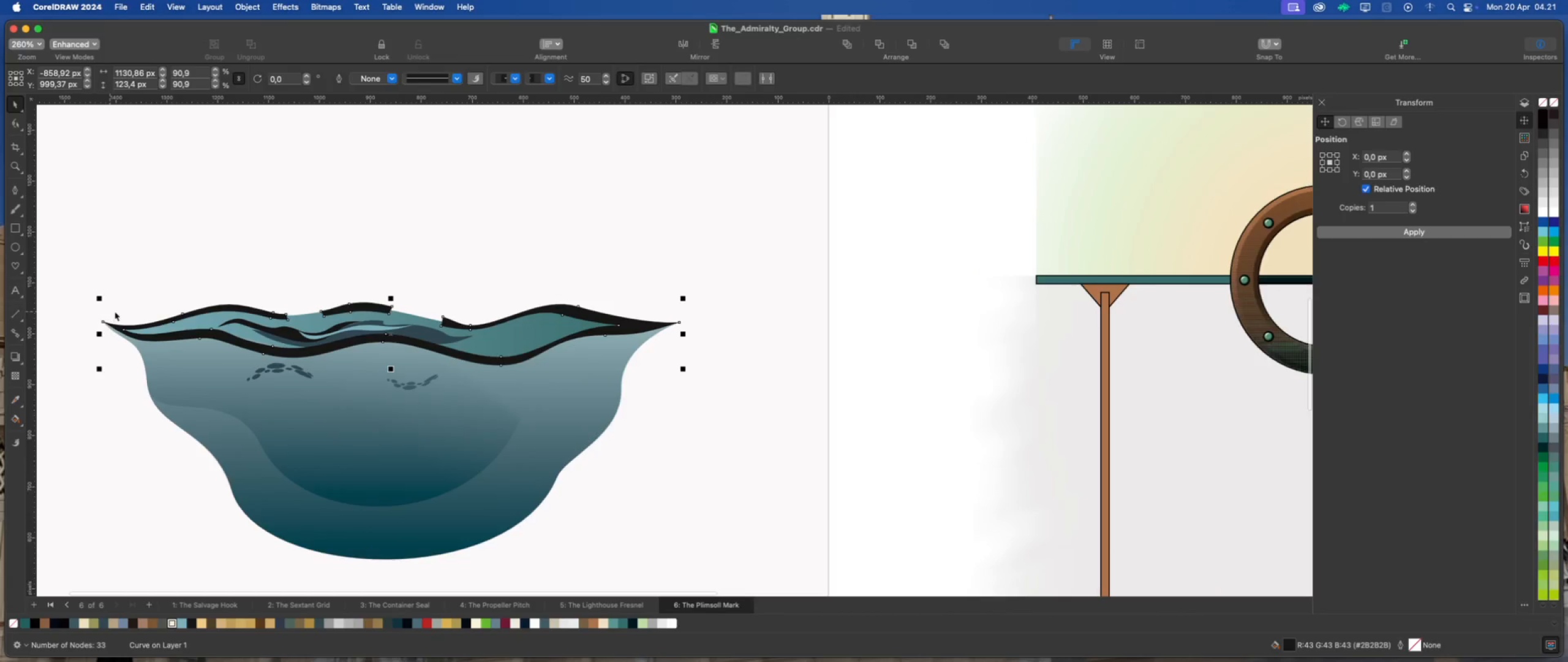 
scroll: coordinate [612, 409], scroll_direction: down, amount: 2.0
 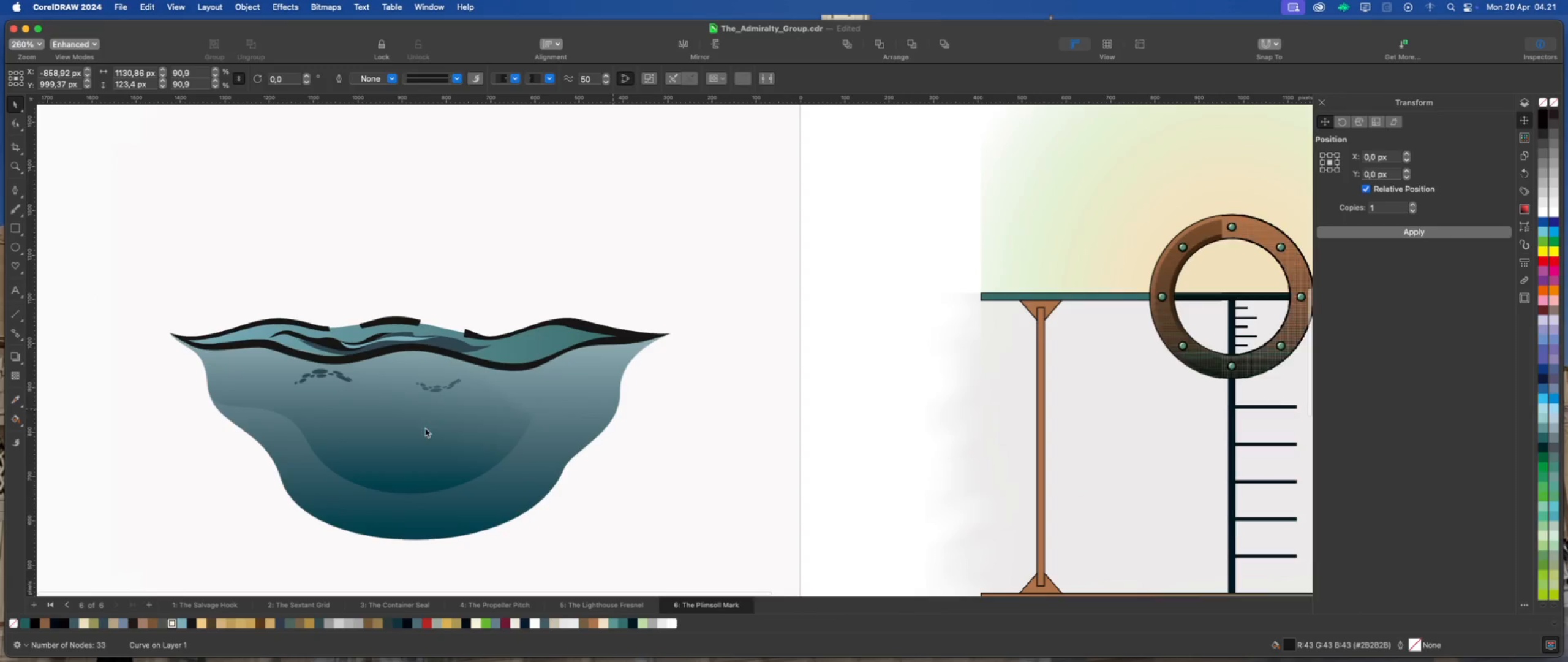 
scroll: coordinate [244, 417], scroll_direction: up, amount: 1.0
 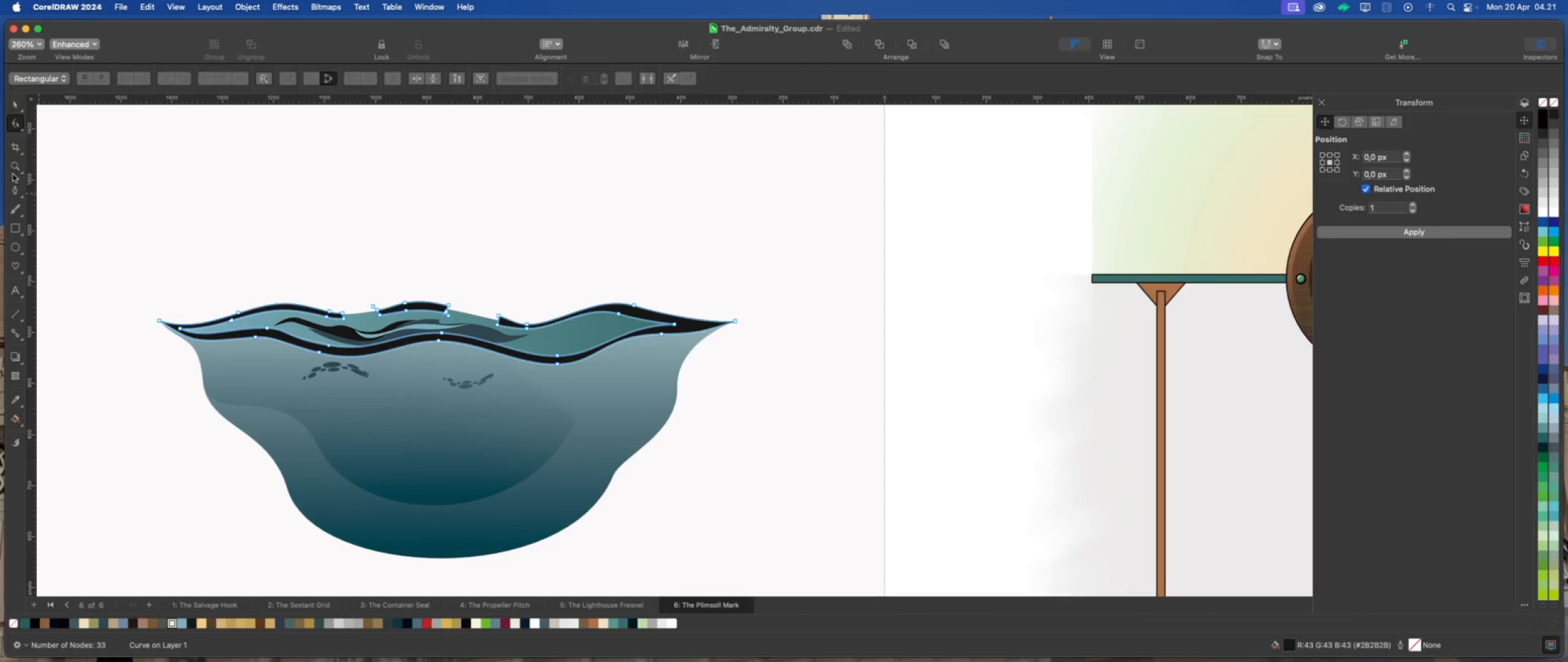 
left_click([17, 186])
 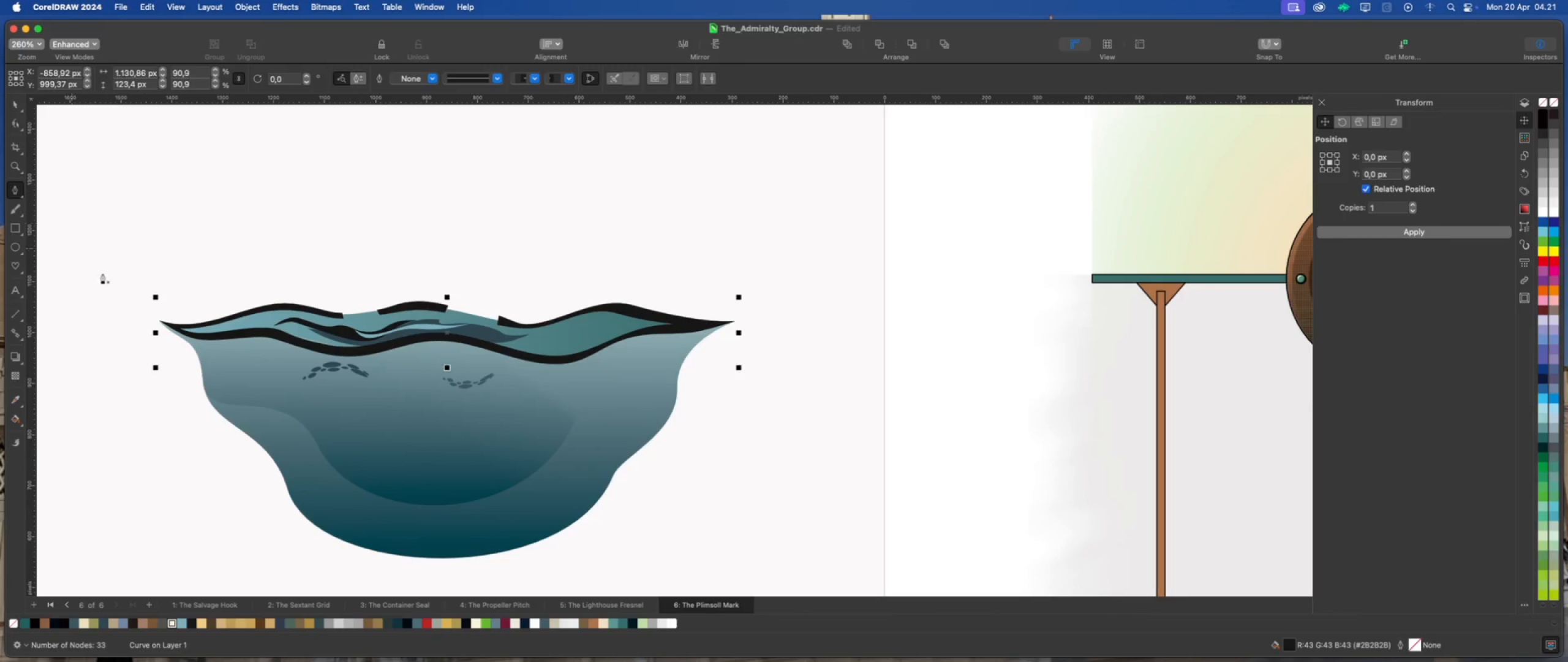 
scroll: coordinate [184, 327], scroll_direction: up, amount: 5.0
 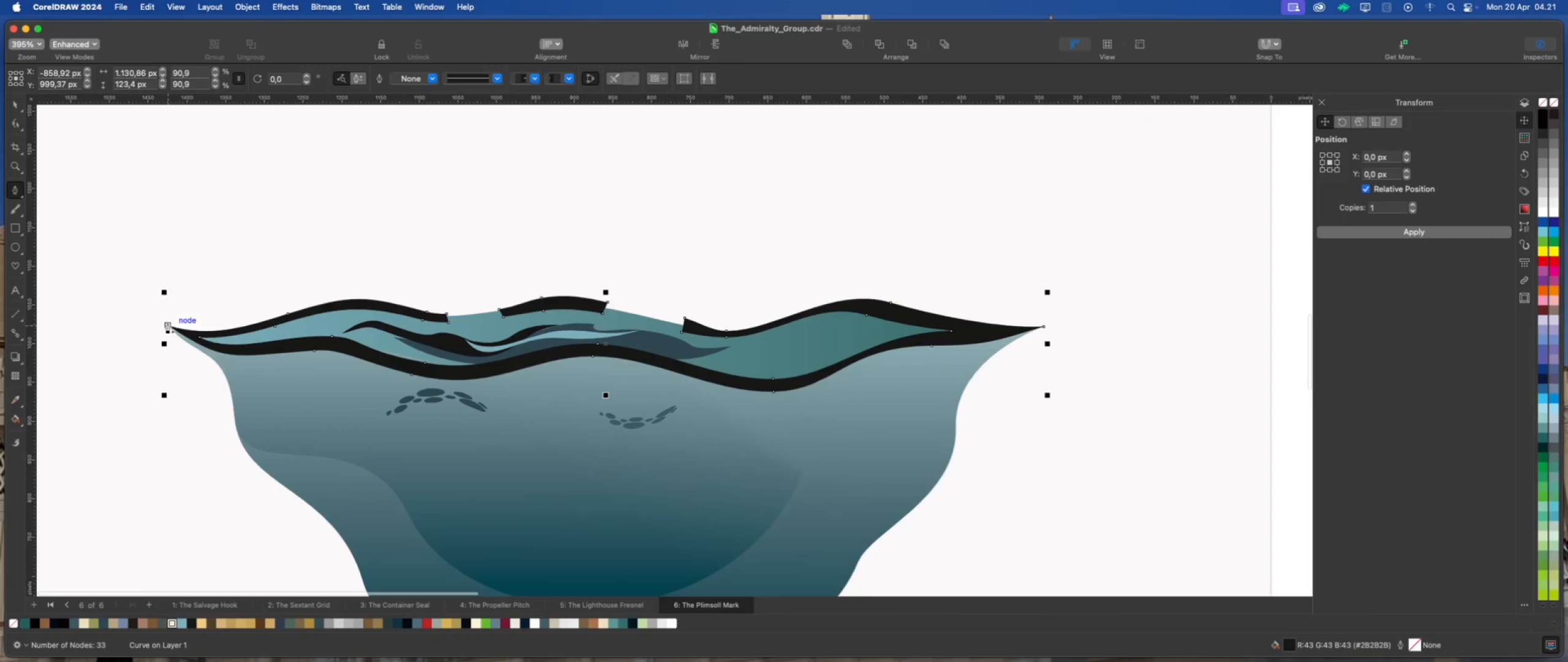 
left_click([167, 322])
 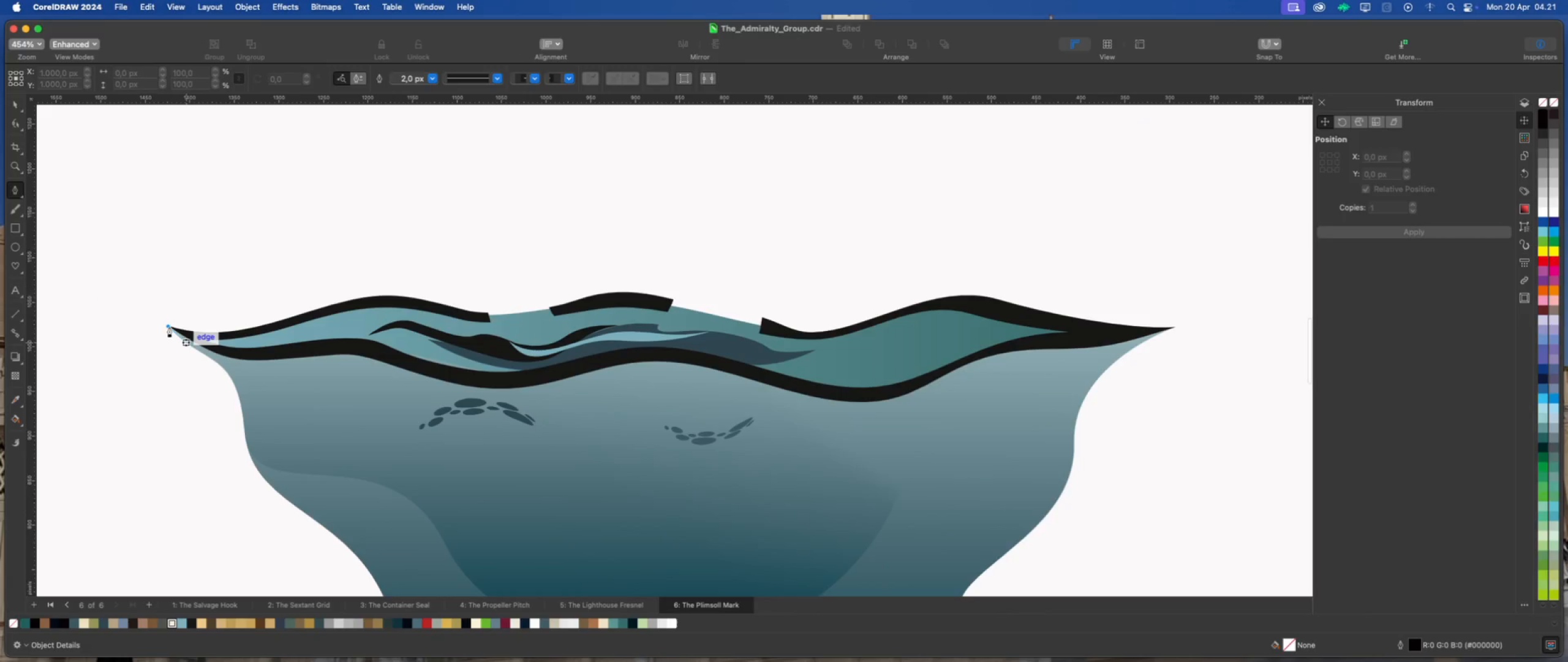 
scroll: coordinate [170, 329], scroll_direction: up, amount: 1.0
 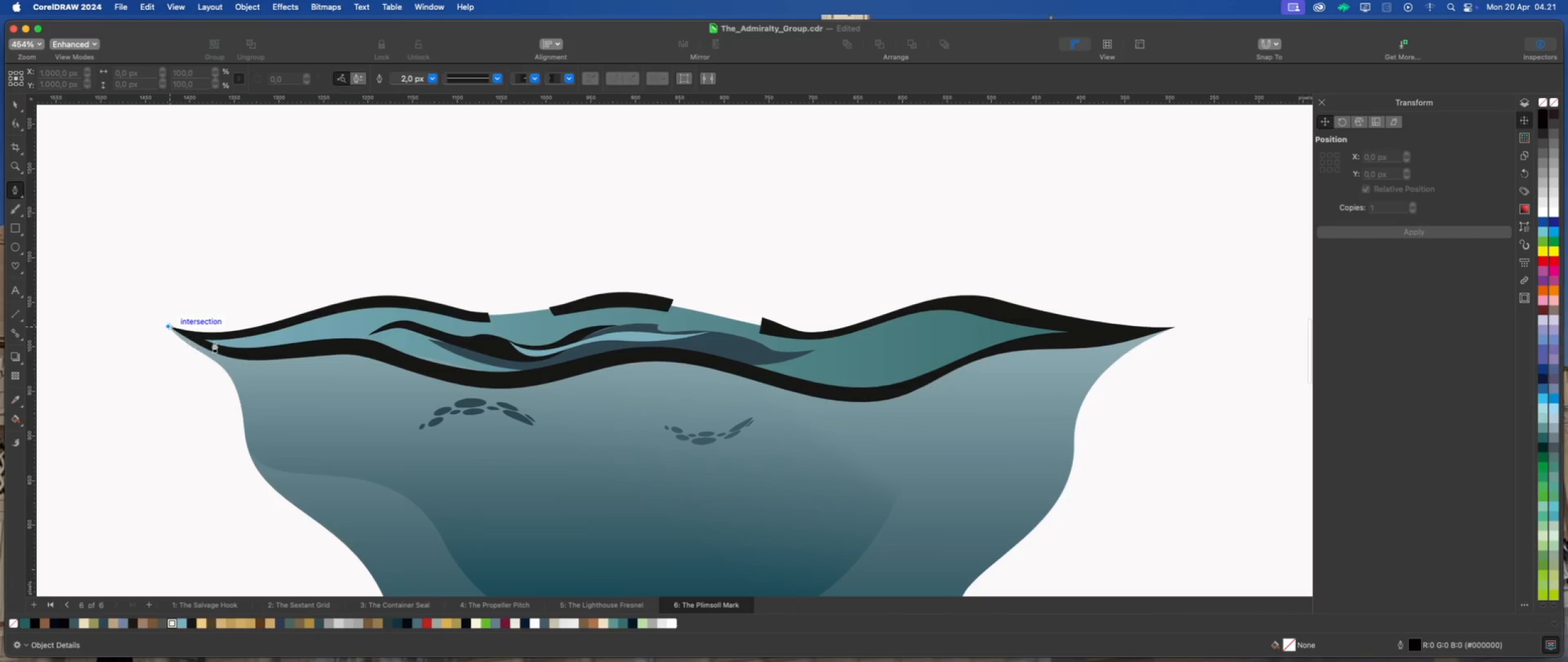 
mouse_move([227, 341])
 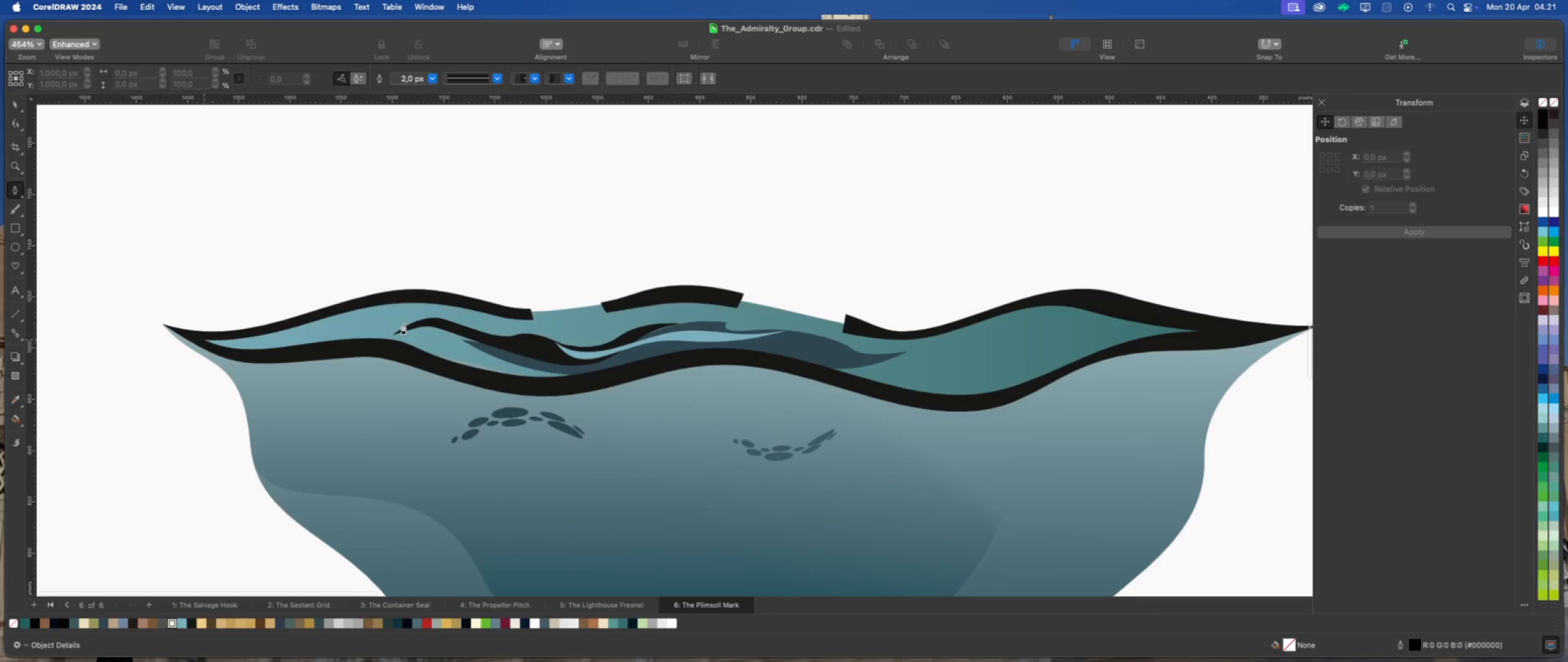 
scroll: coordinate [380, 332], scroll_direction: up, amount: 2.0
 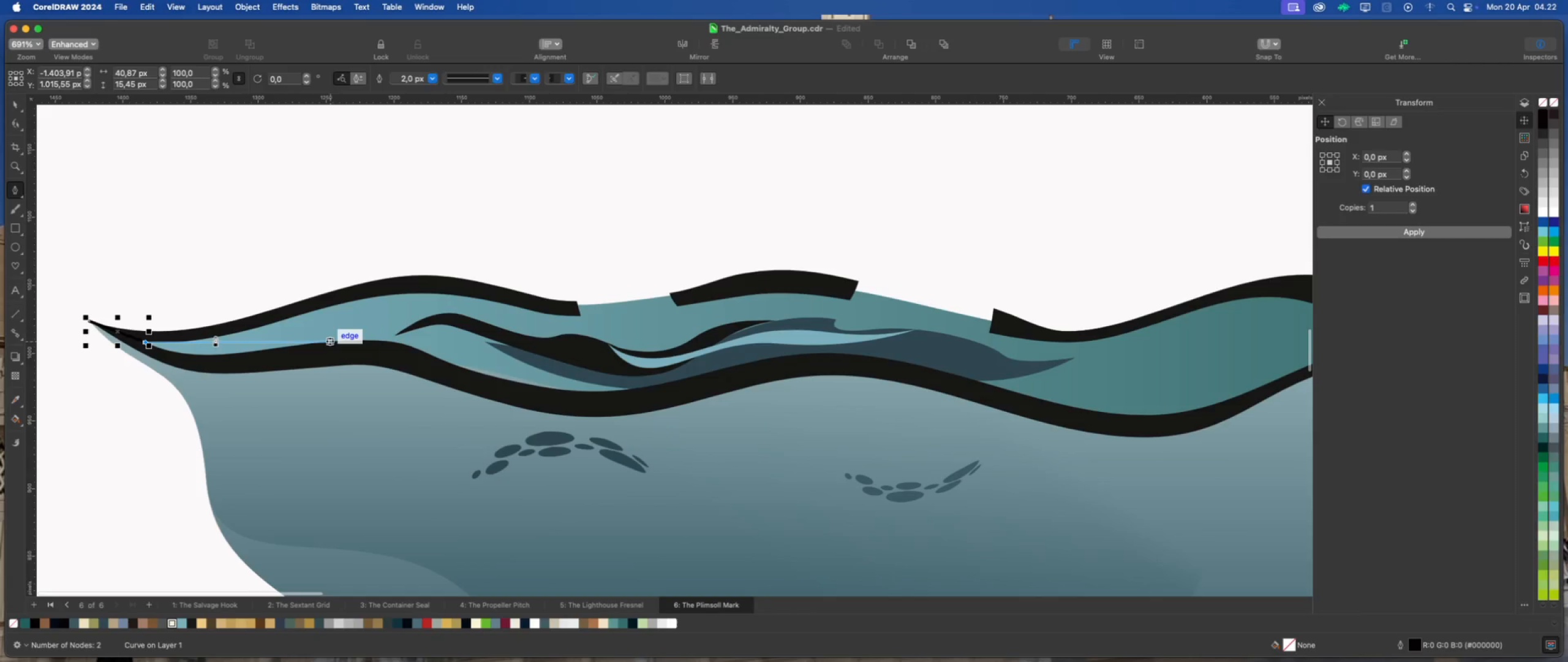 
left_click([205, 347])
 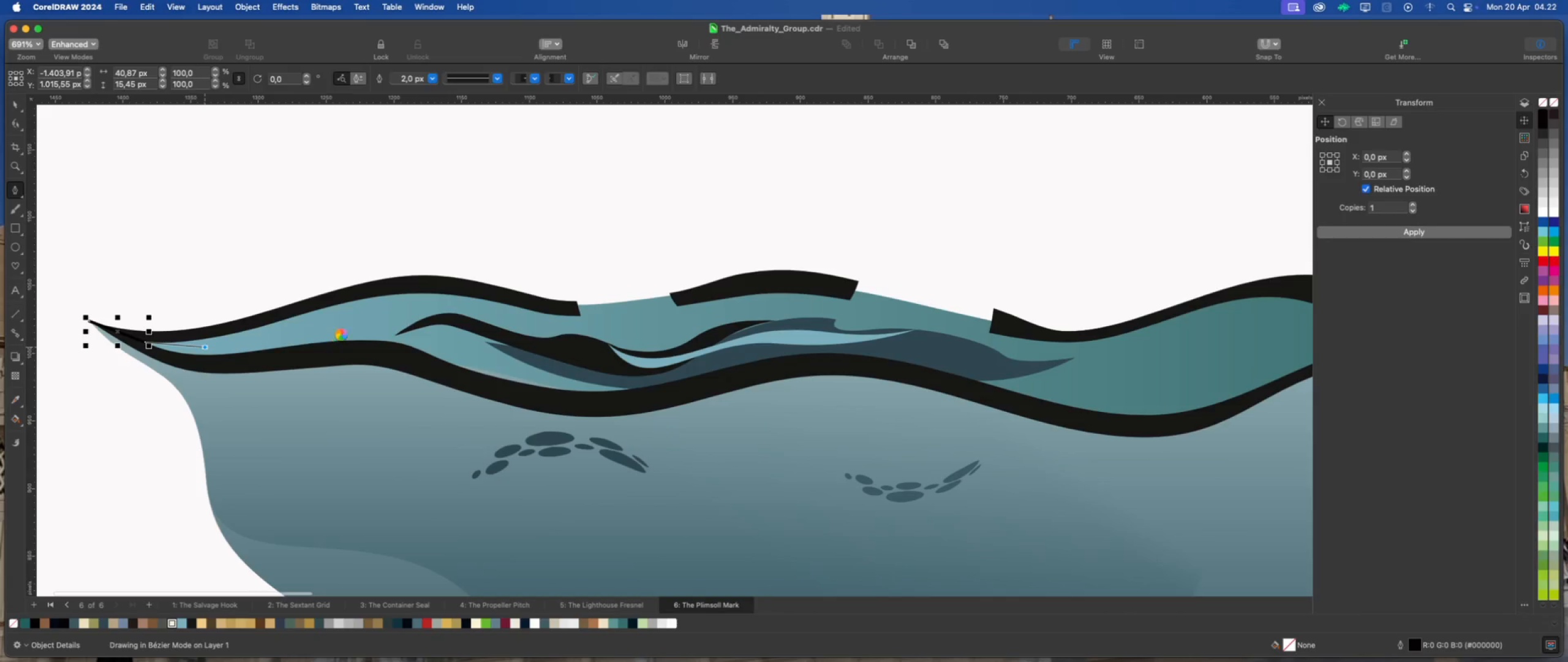 
left_click([401, 308])
 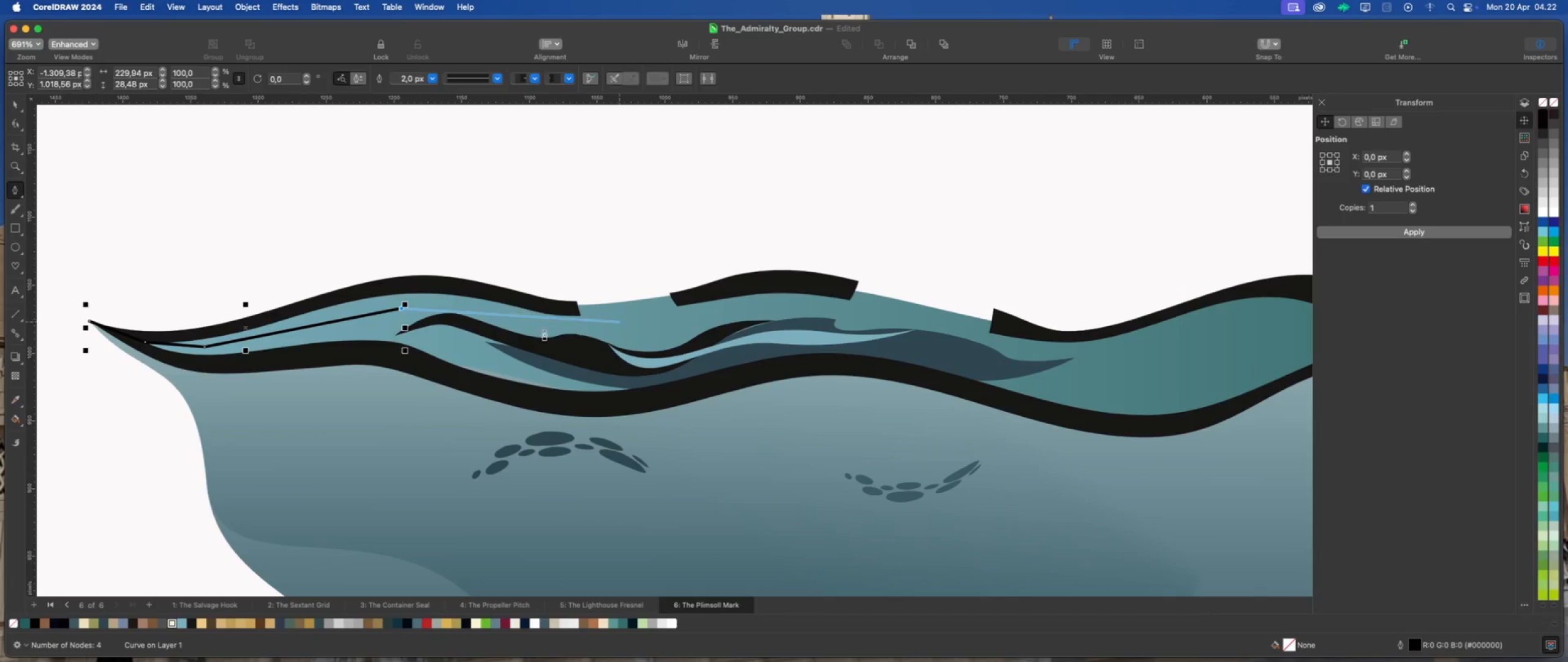 
wait(5.1)
 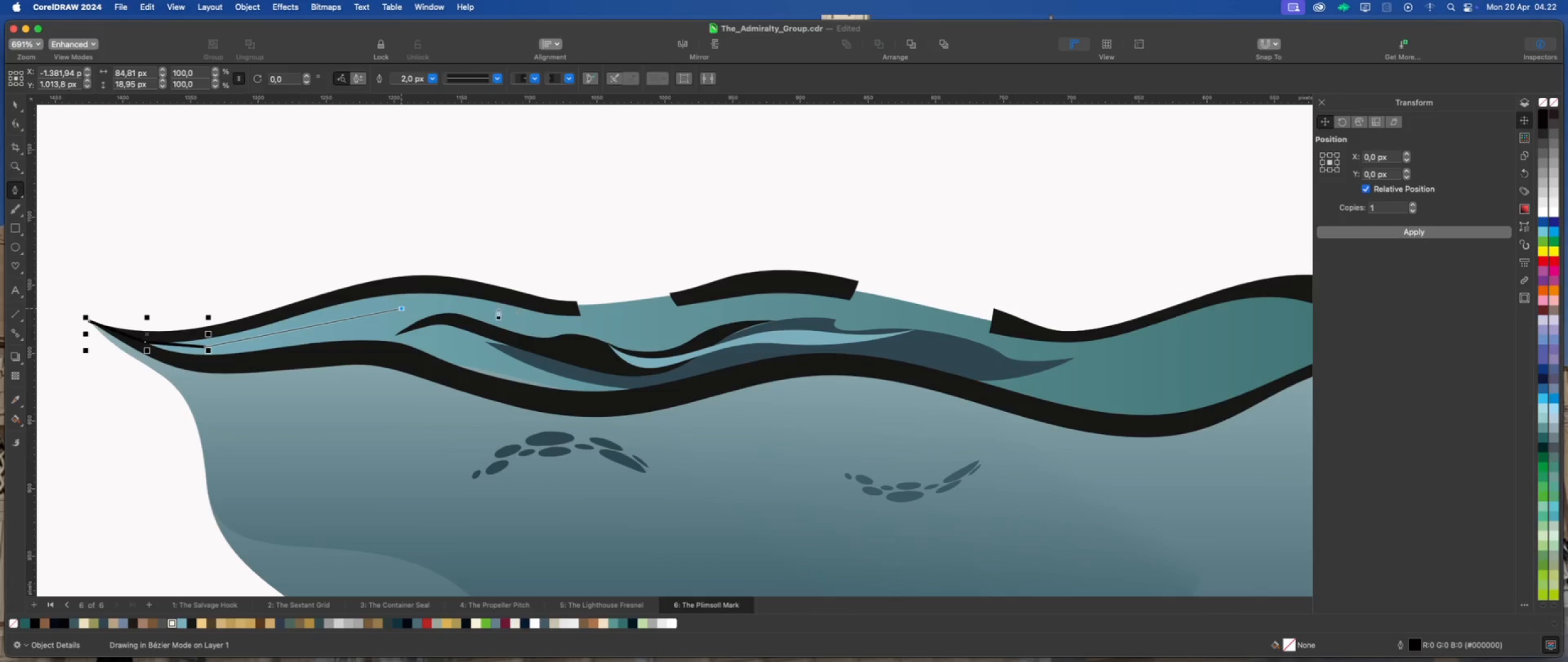 
left_click([492, 311])
 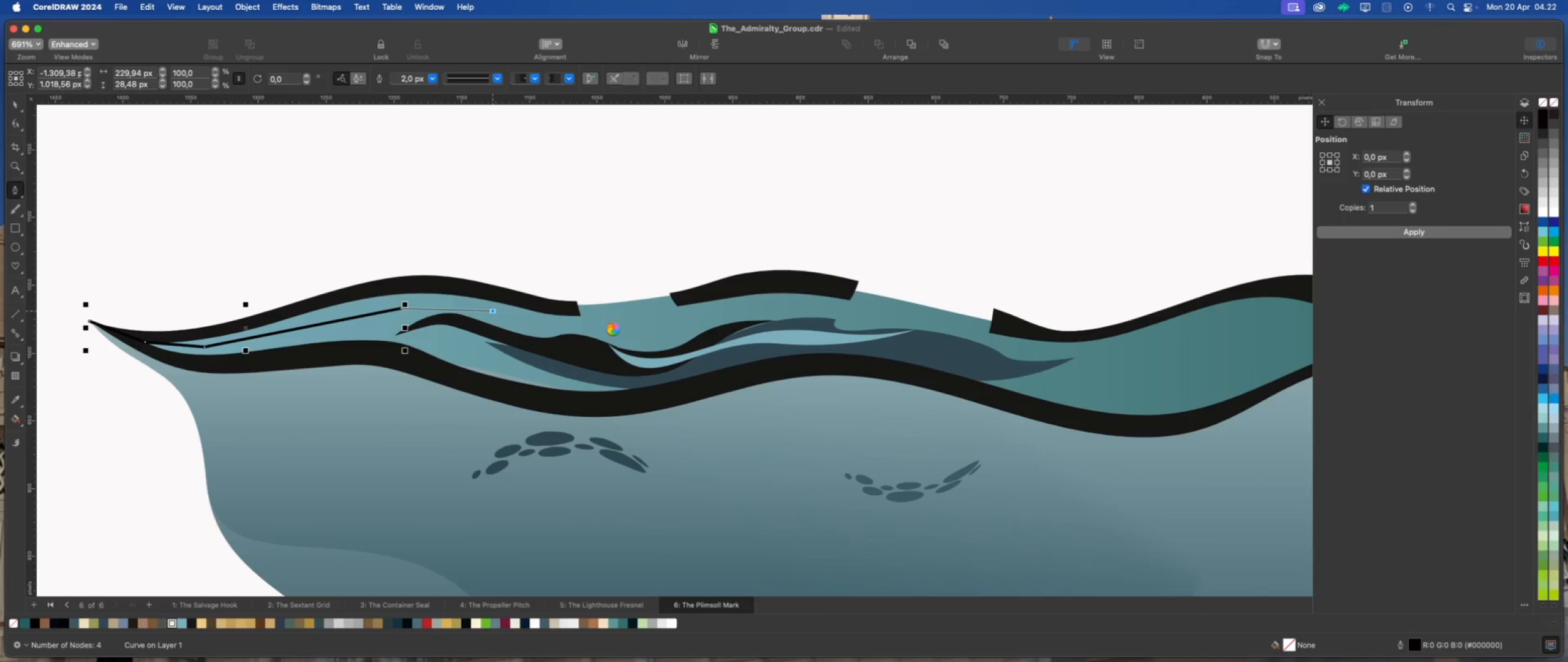 
left_click([613, 329])
 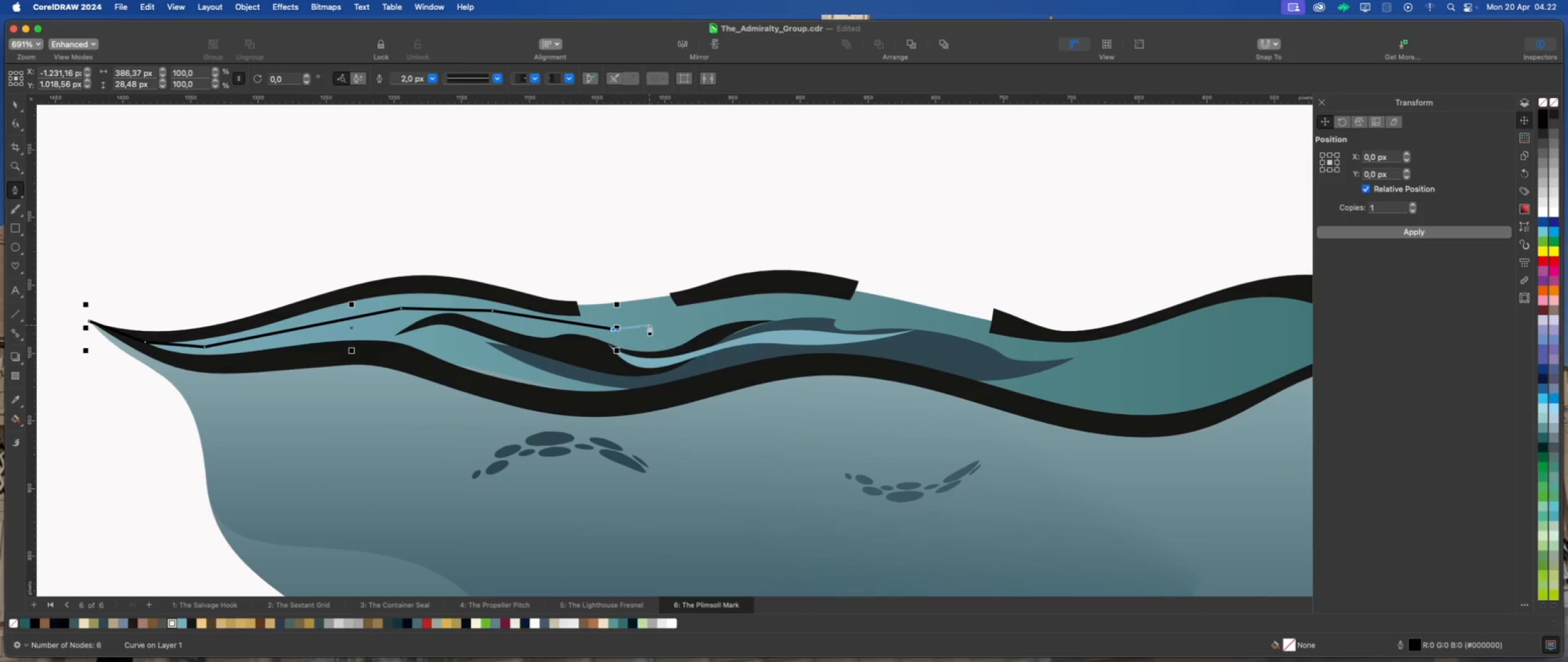 
wait(5.46)
 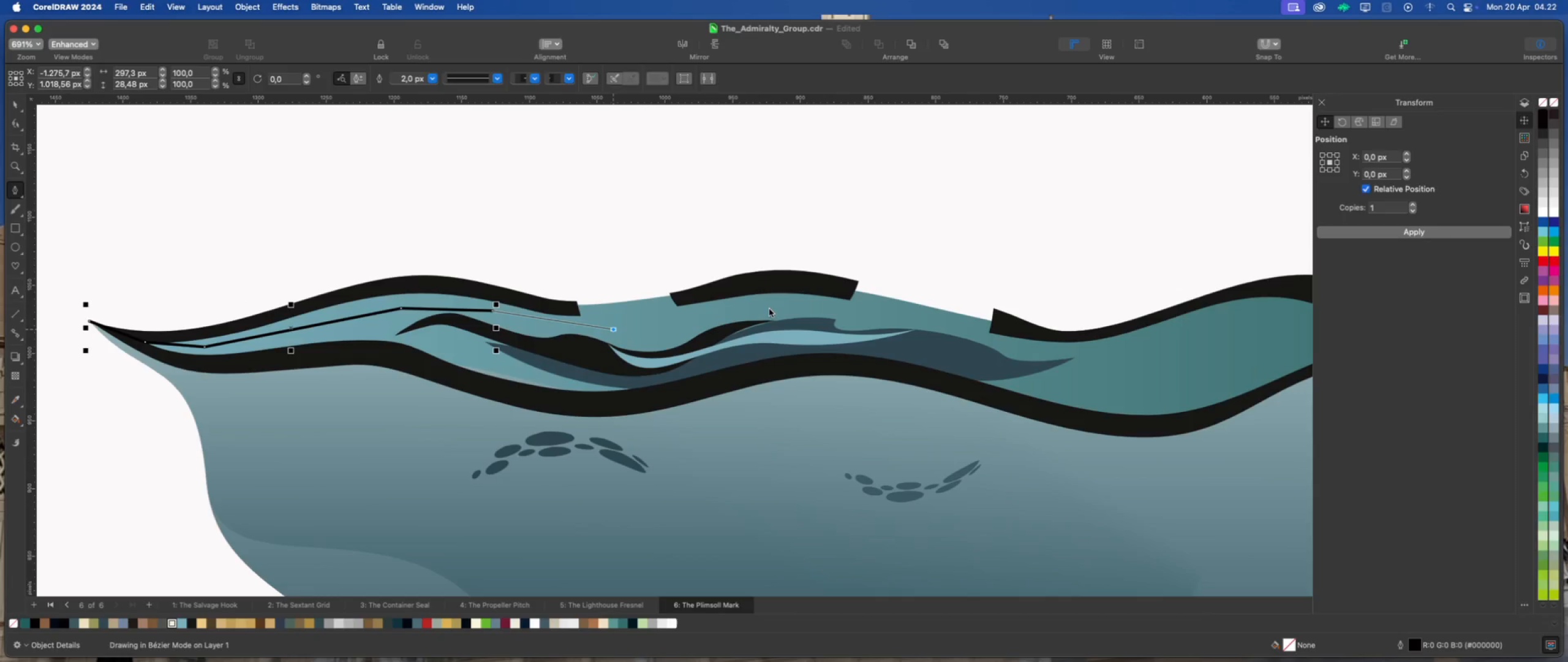 
left_click([723, 311])
 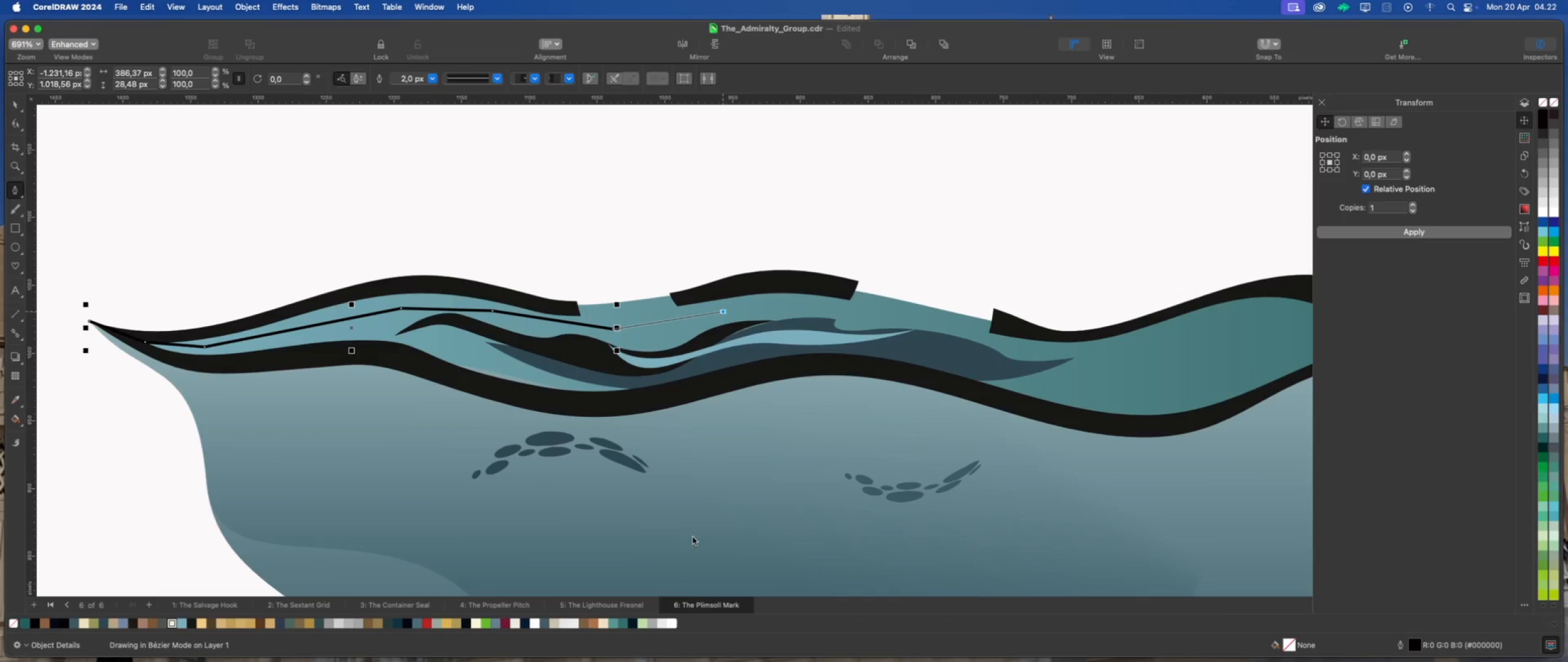 
mouse_move([586, 661])
 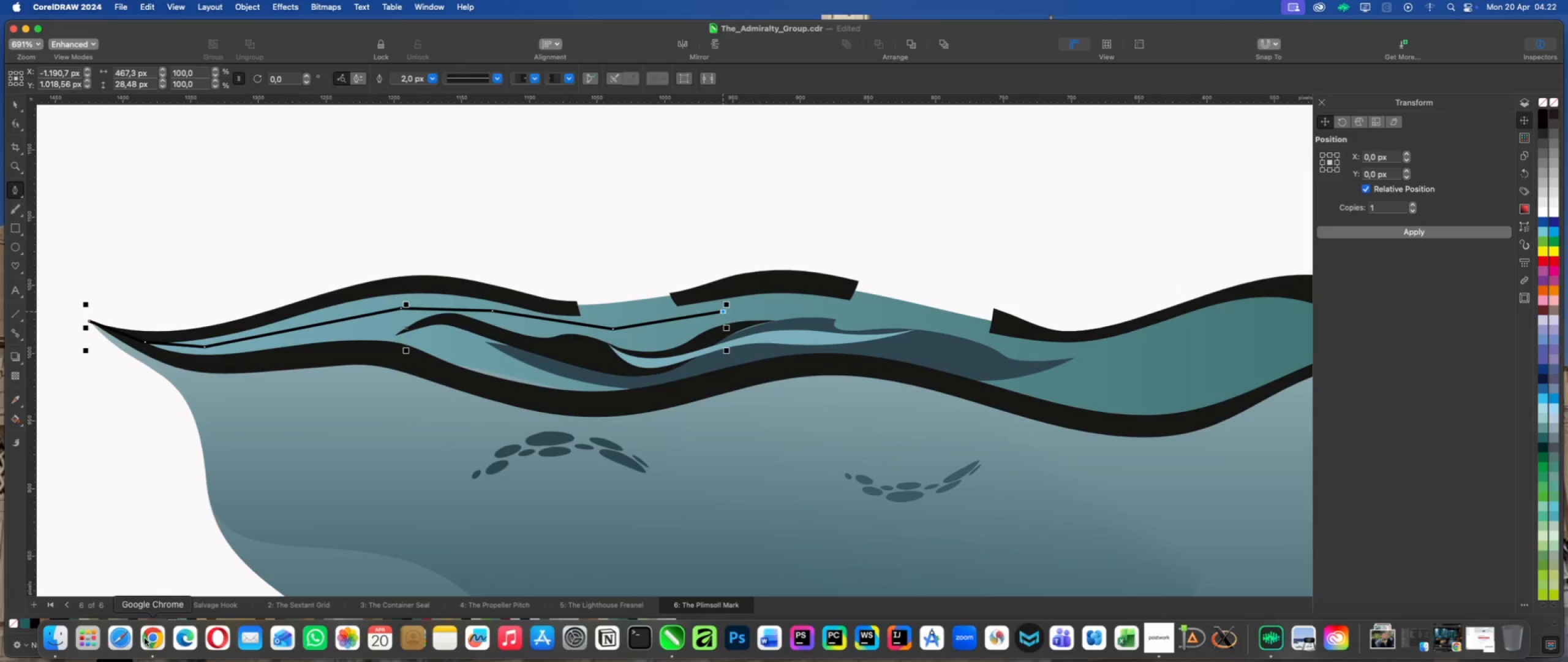 
right_click([149, 637])
 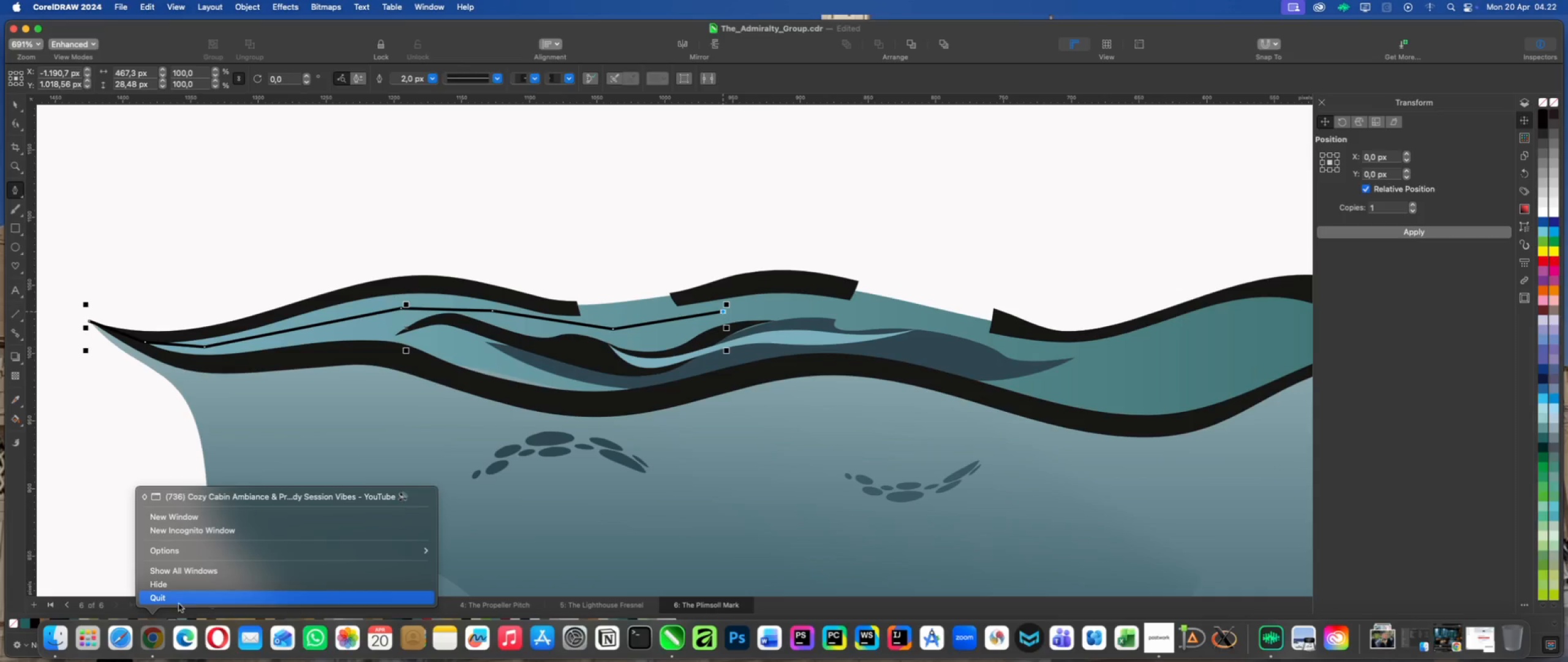 
left_click([185, 598])
 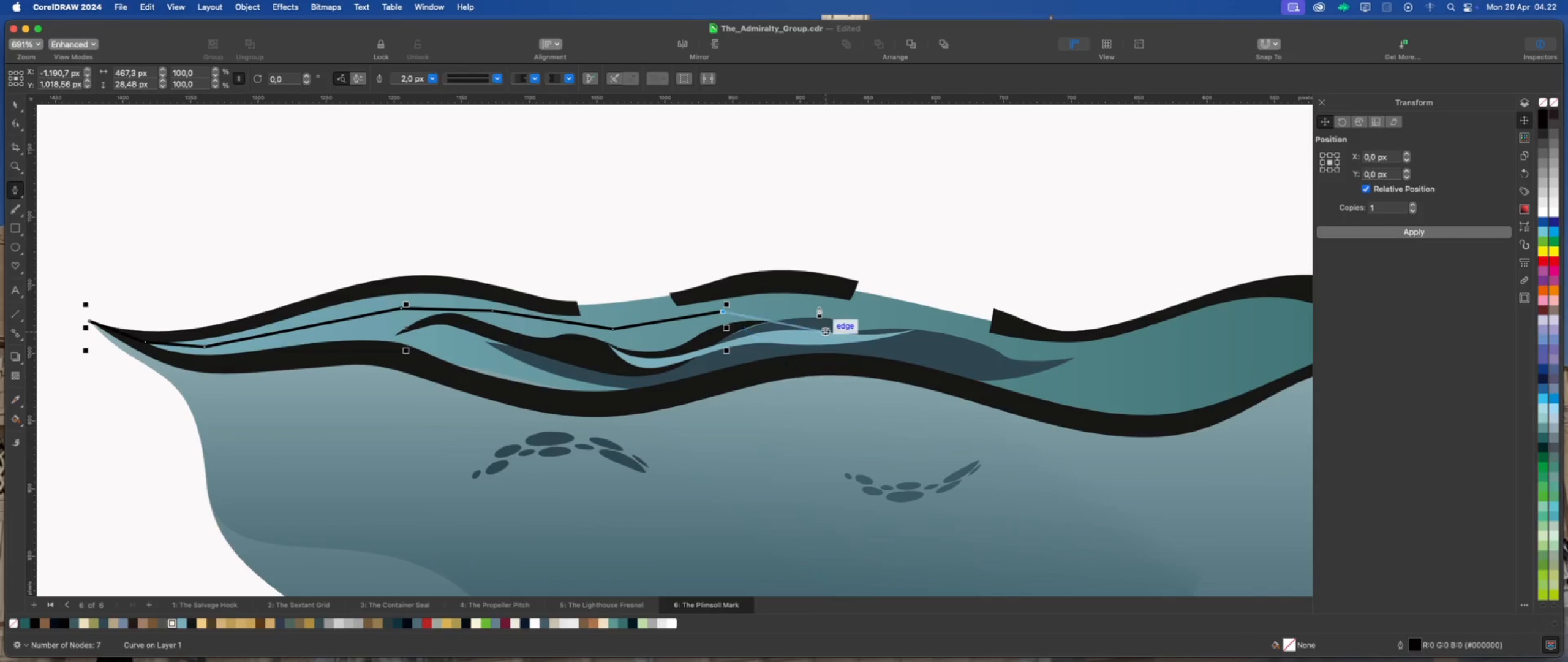 
left_click([813, 305])
 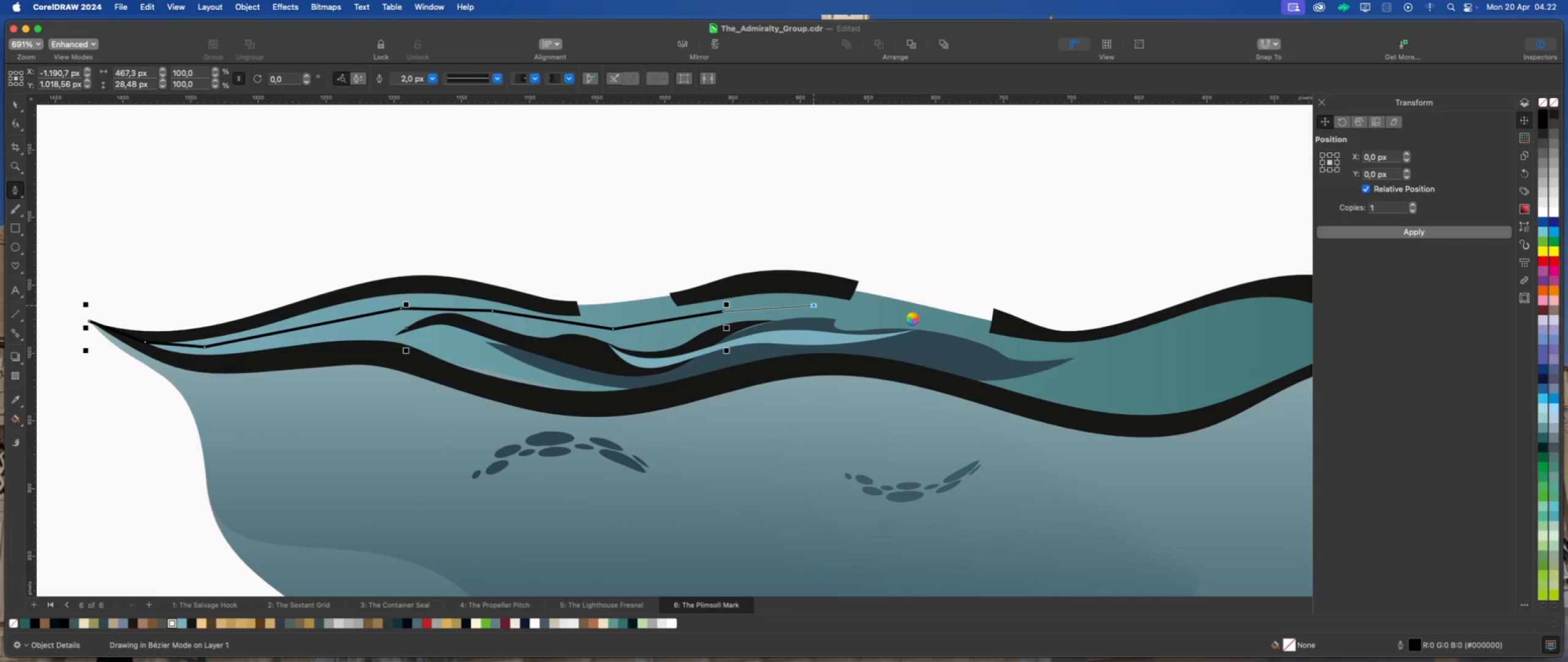 
left_click([913, 319])
 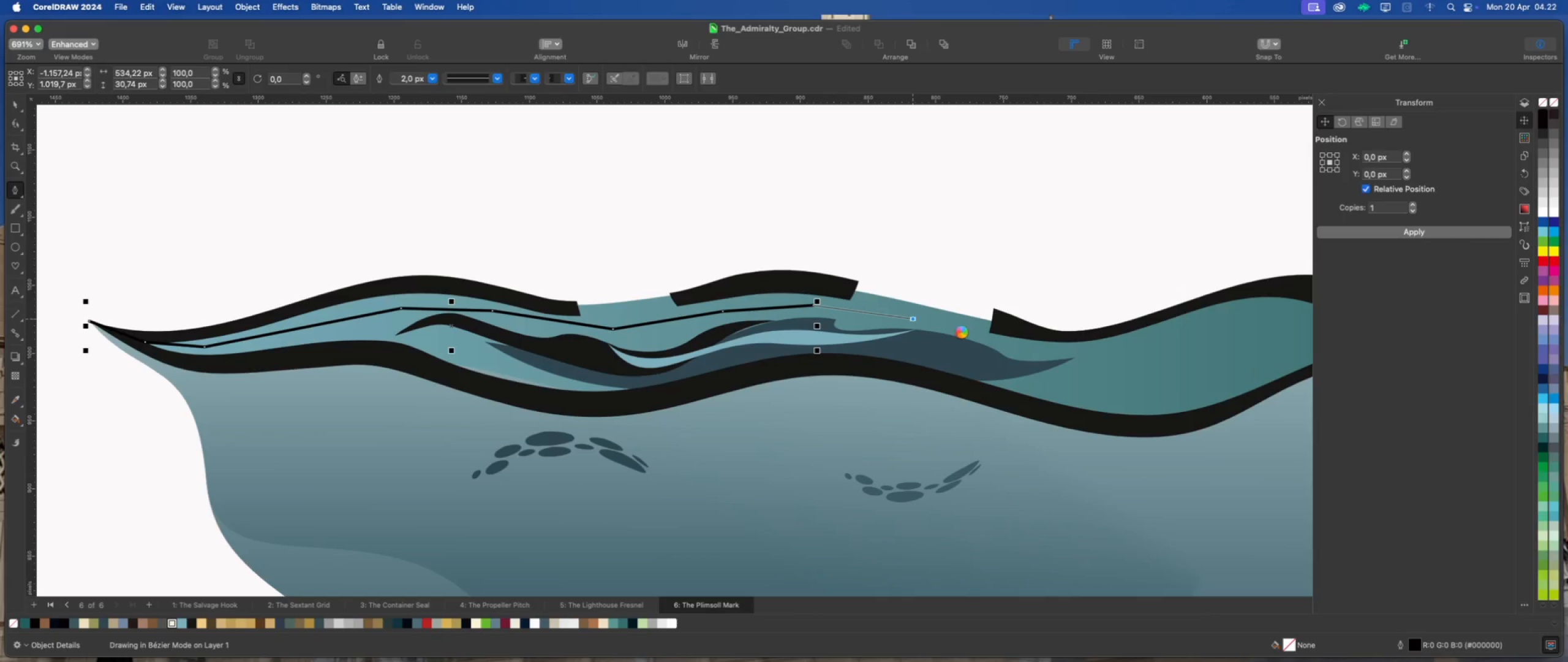 
left_click([970, 332])
 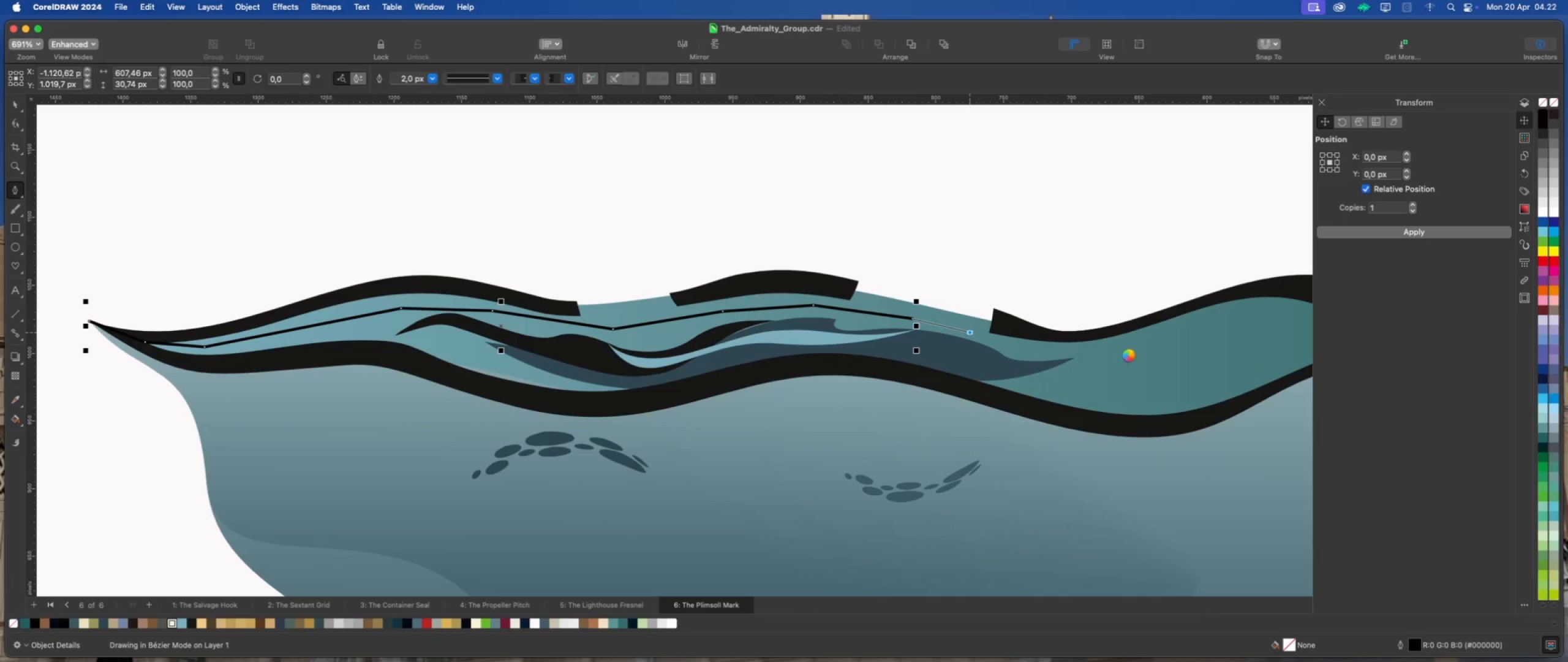 
left_click([1131, 357])
 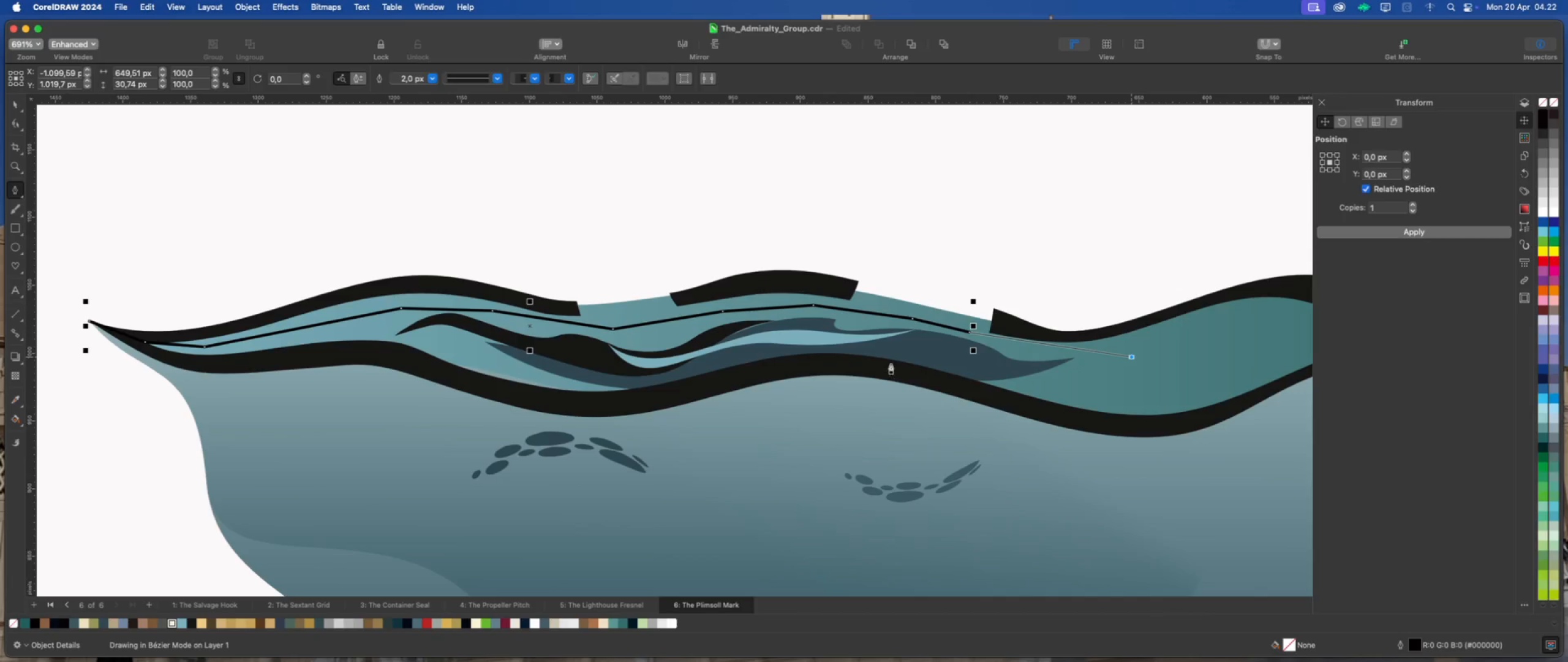 
scroll: coordinate [676, 329], scroll_direction: down, amount: 1.0
 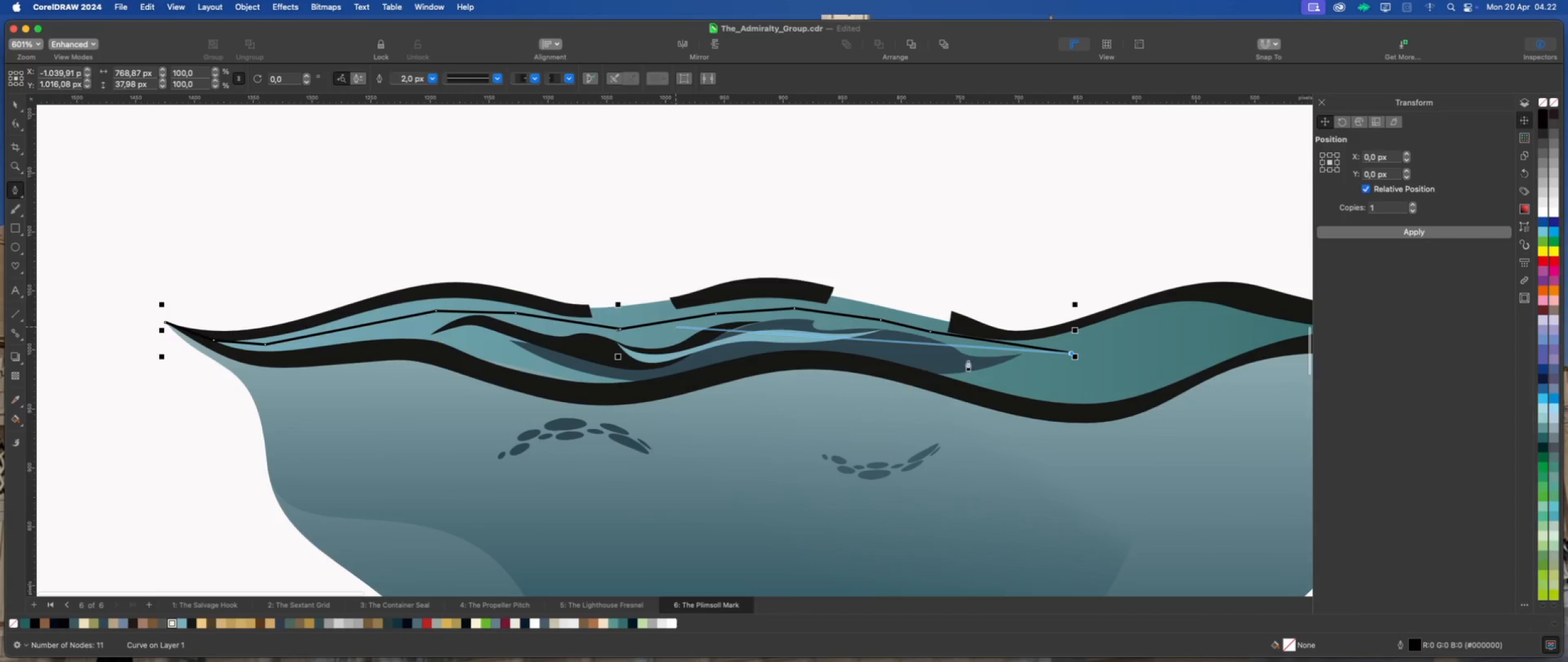 
left_click([1155, 346])
 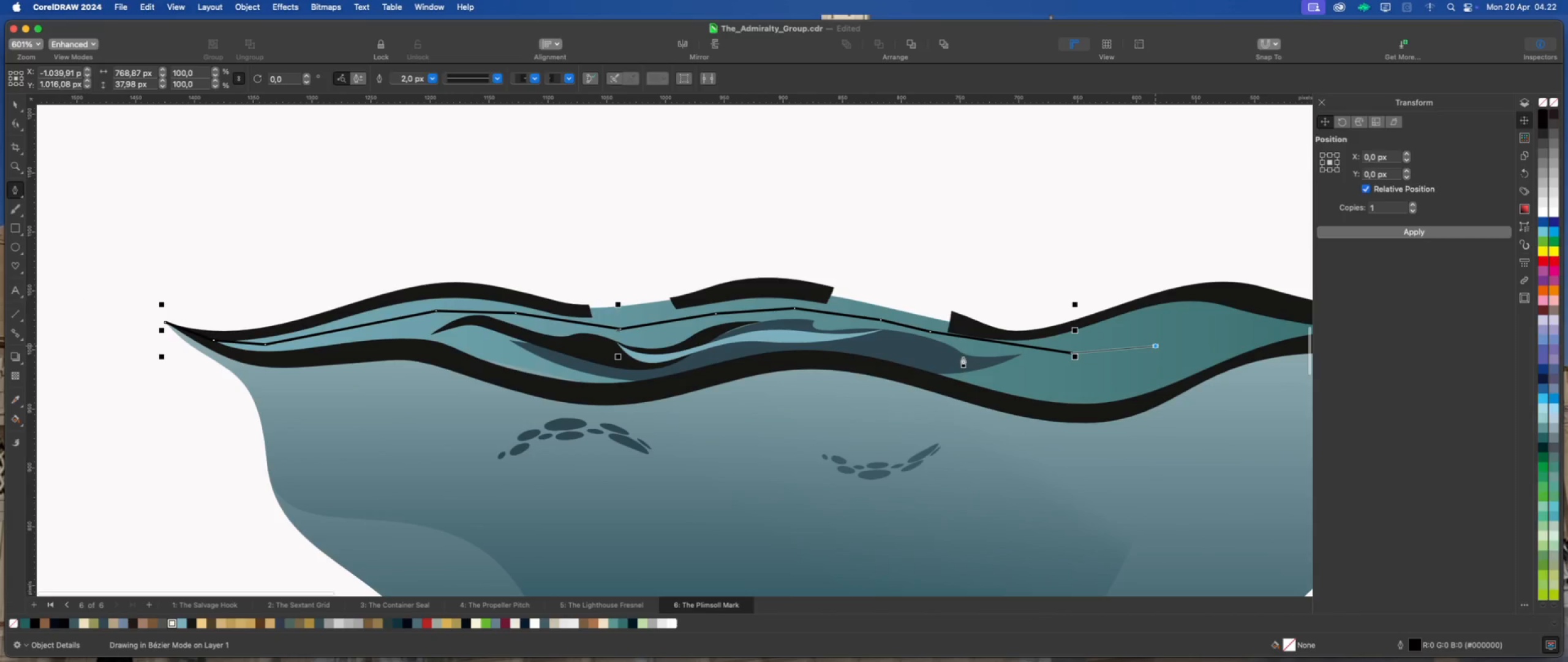 
scroll: coordinate [848, 357], scroll_direction: down, amount: 2.0
 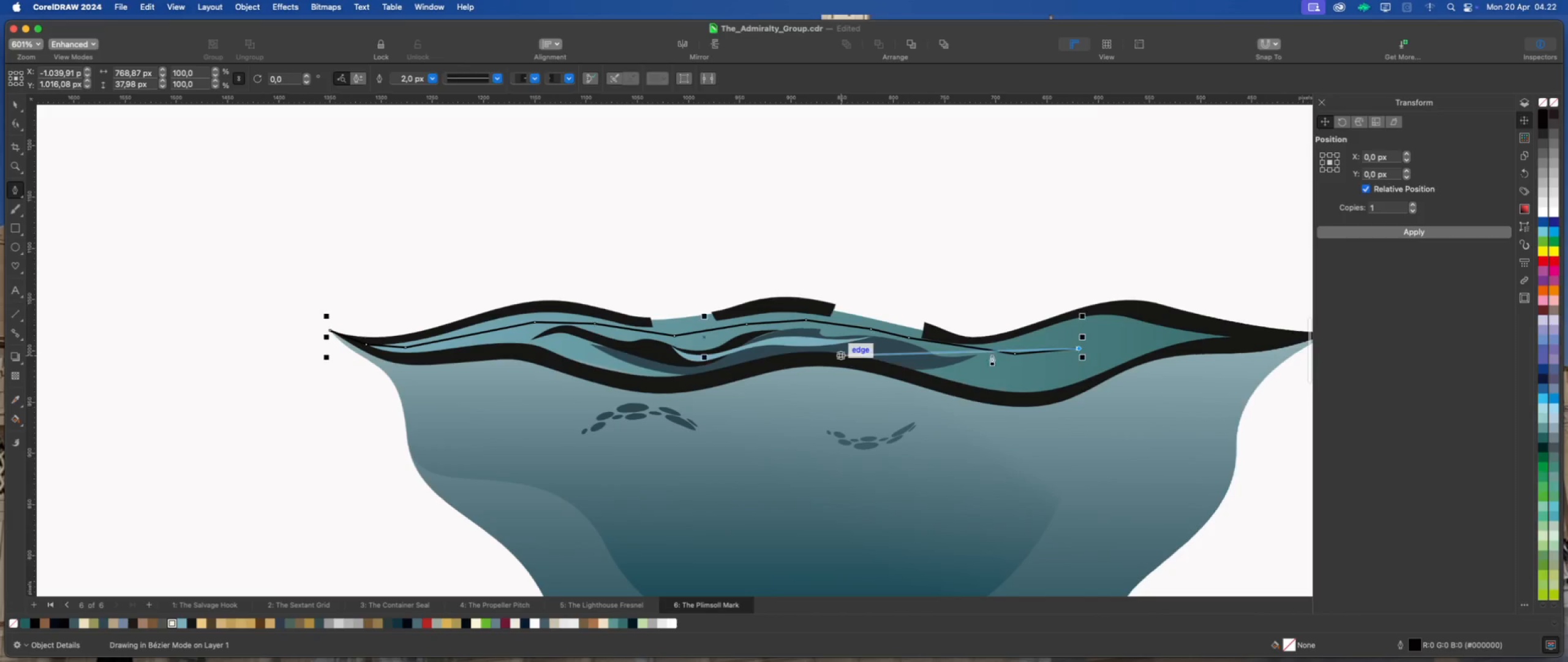 
left_click([1151, 337])
 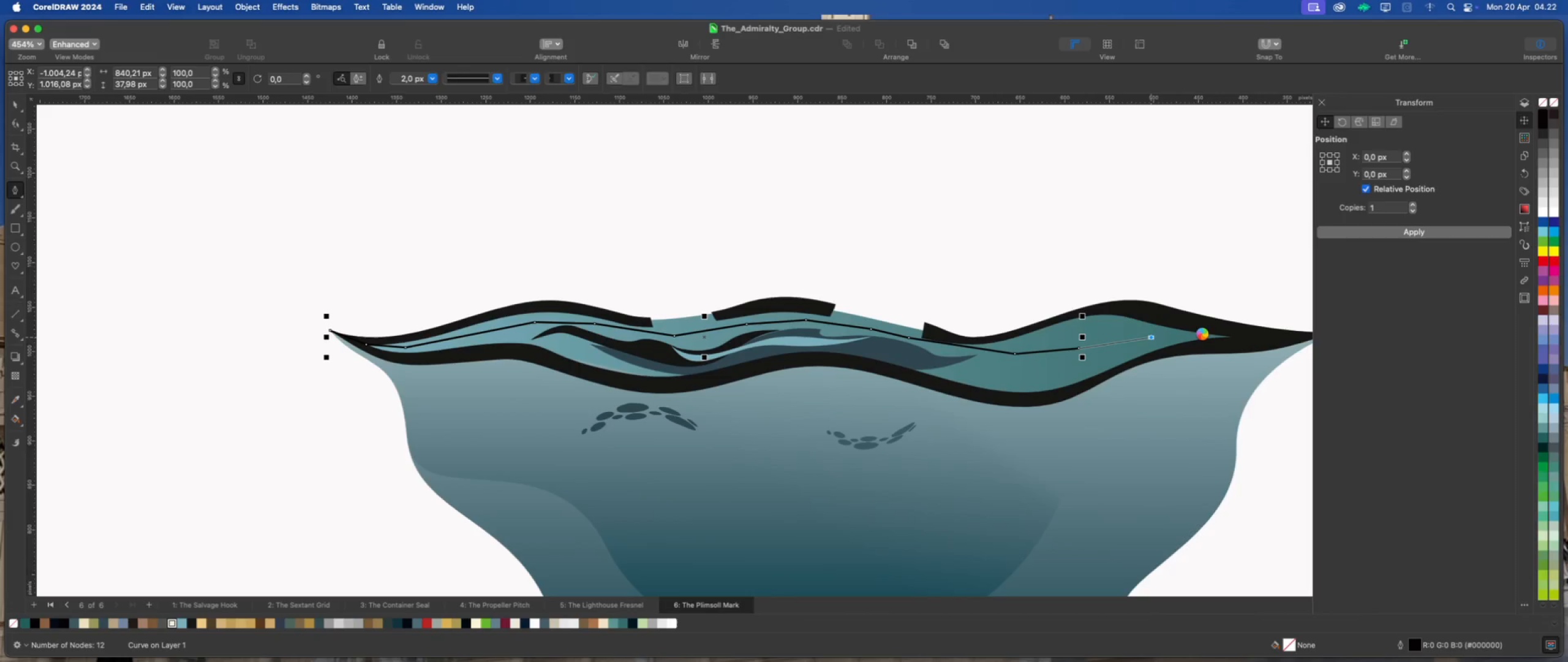 
left_click([1196, 336])
 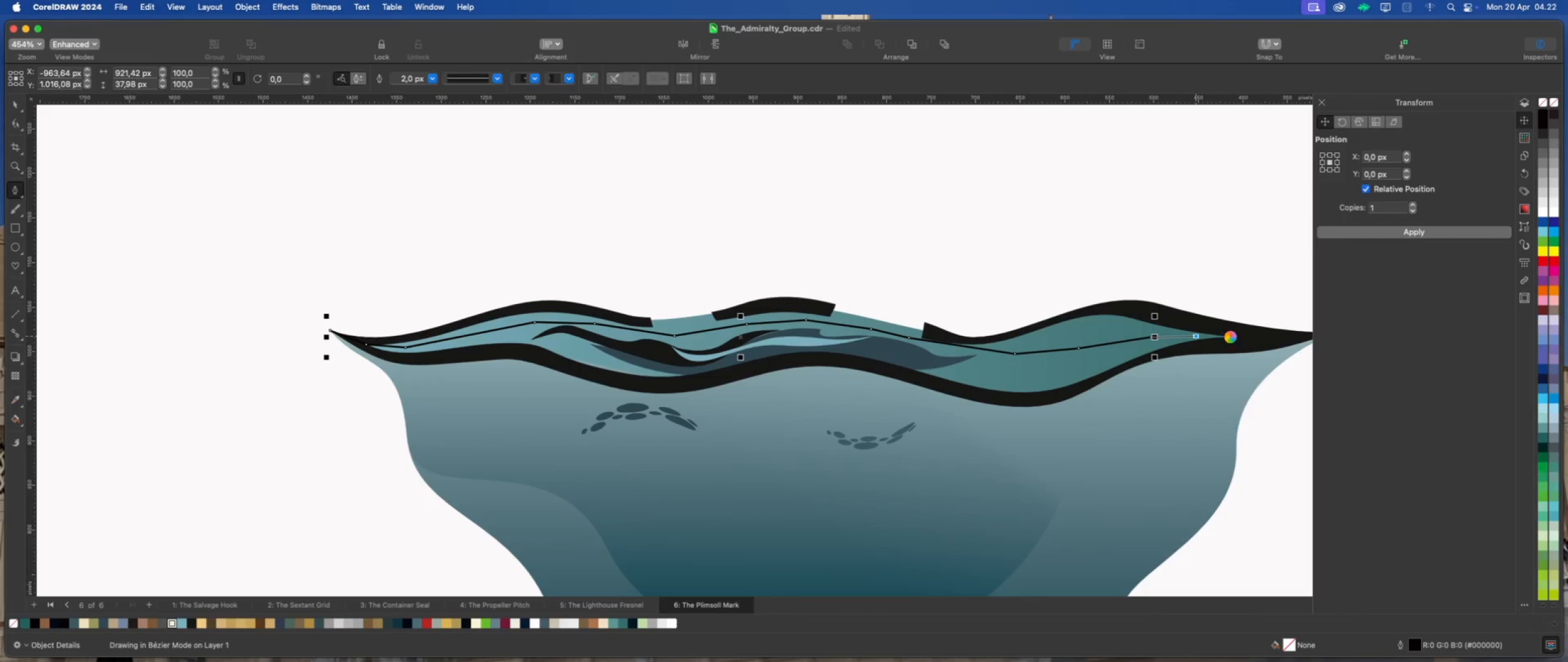 
left_click([1231, 337])
 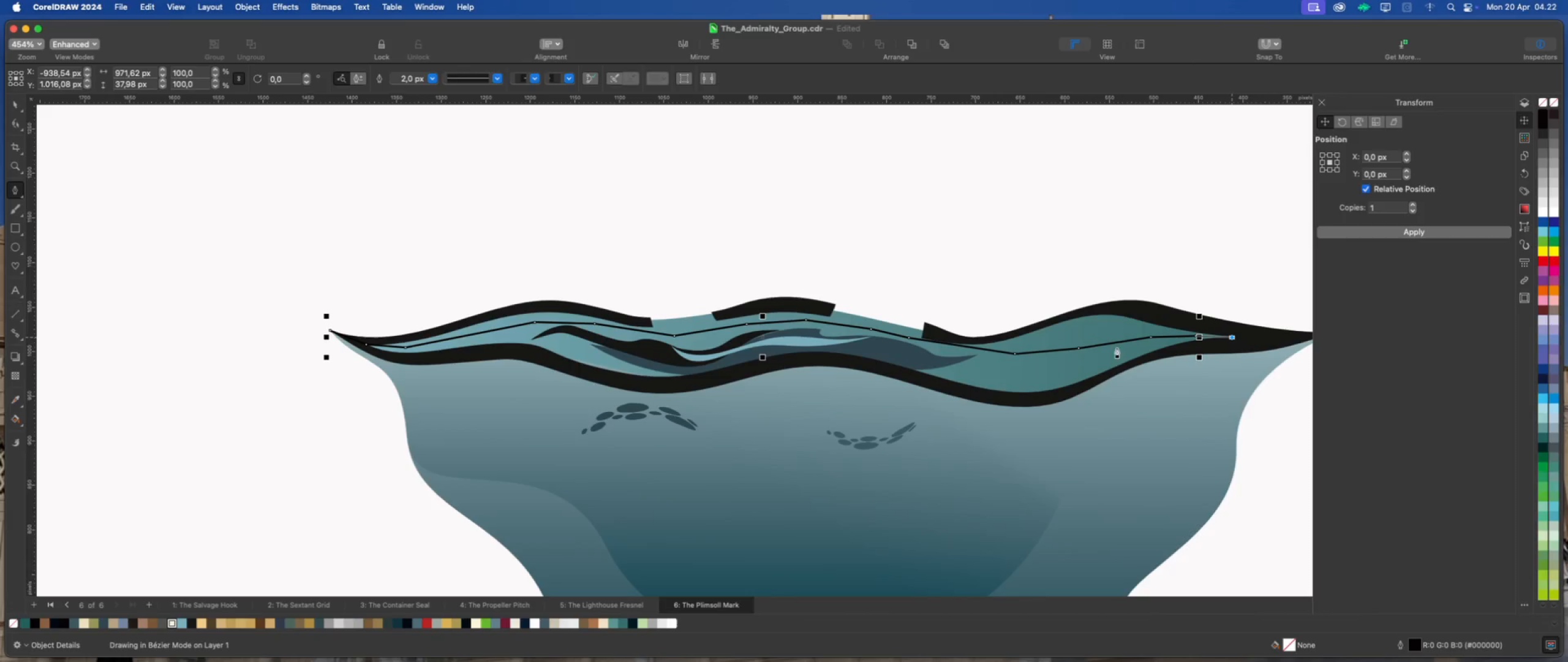 
scroll: coordinate [1036, 360], scroll_direction: down, amount: 1.0
 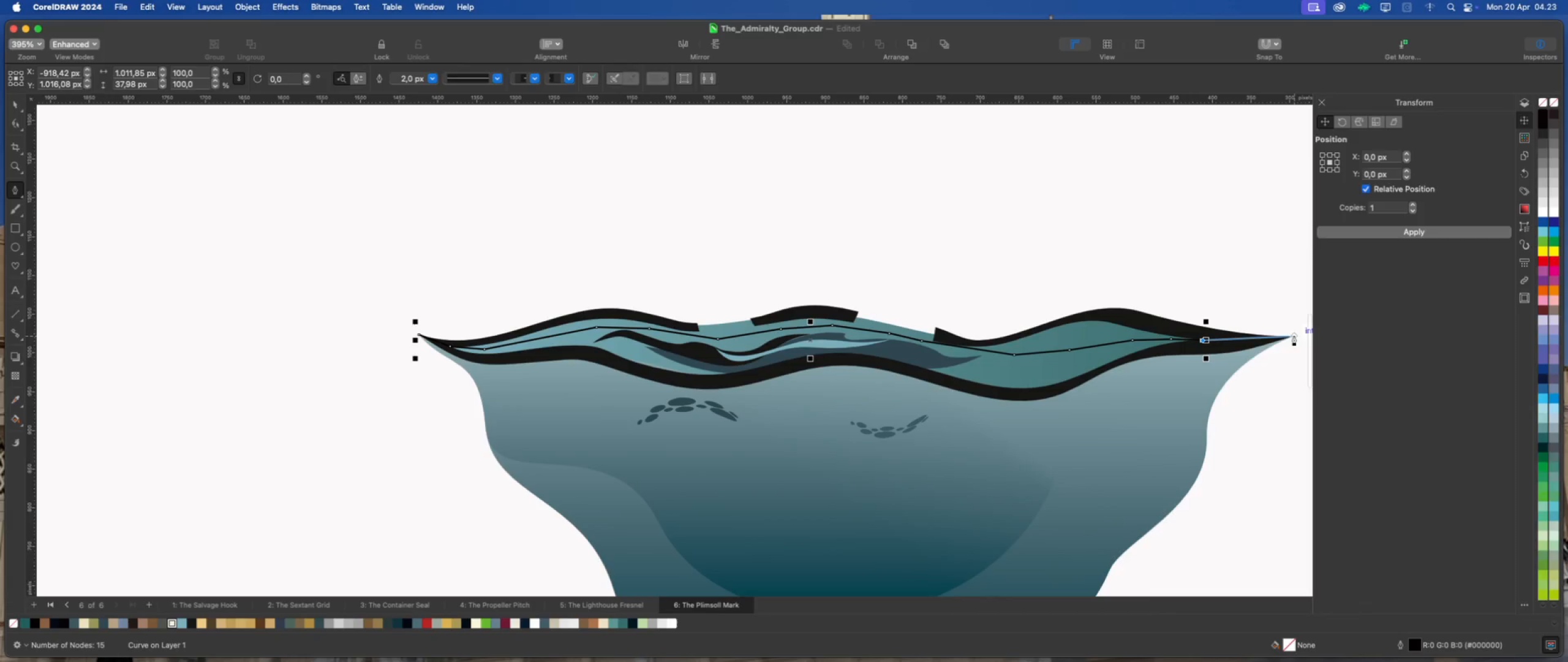 
left_click([1295, 335])
 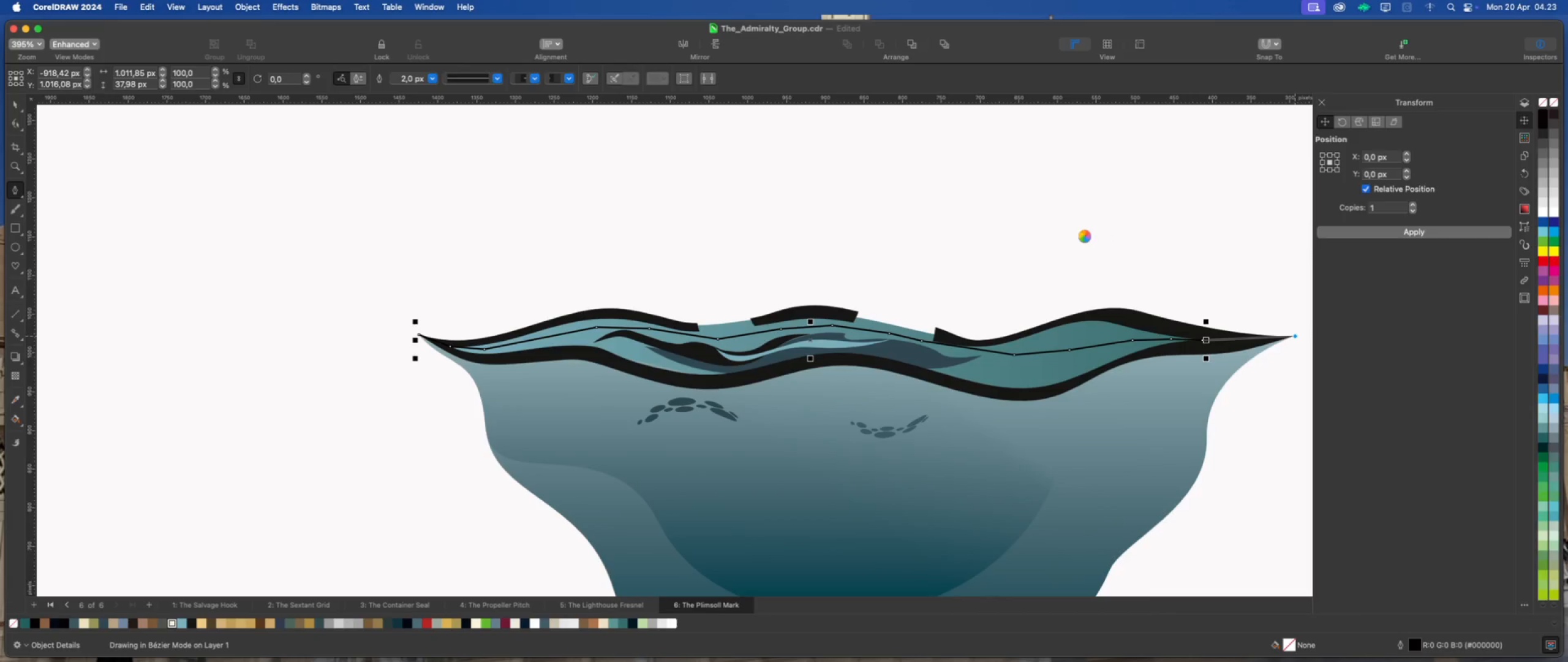 
left_click([1085, 236])
 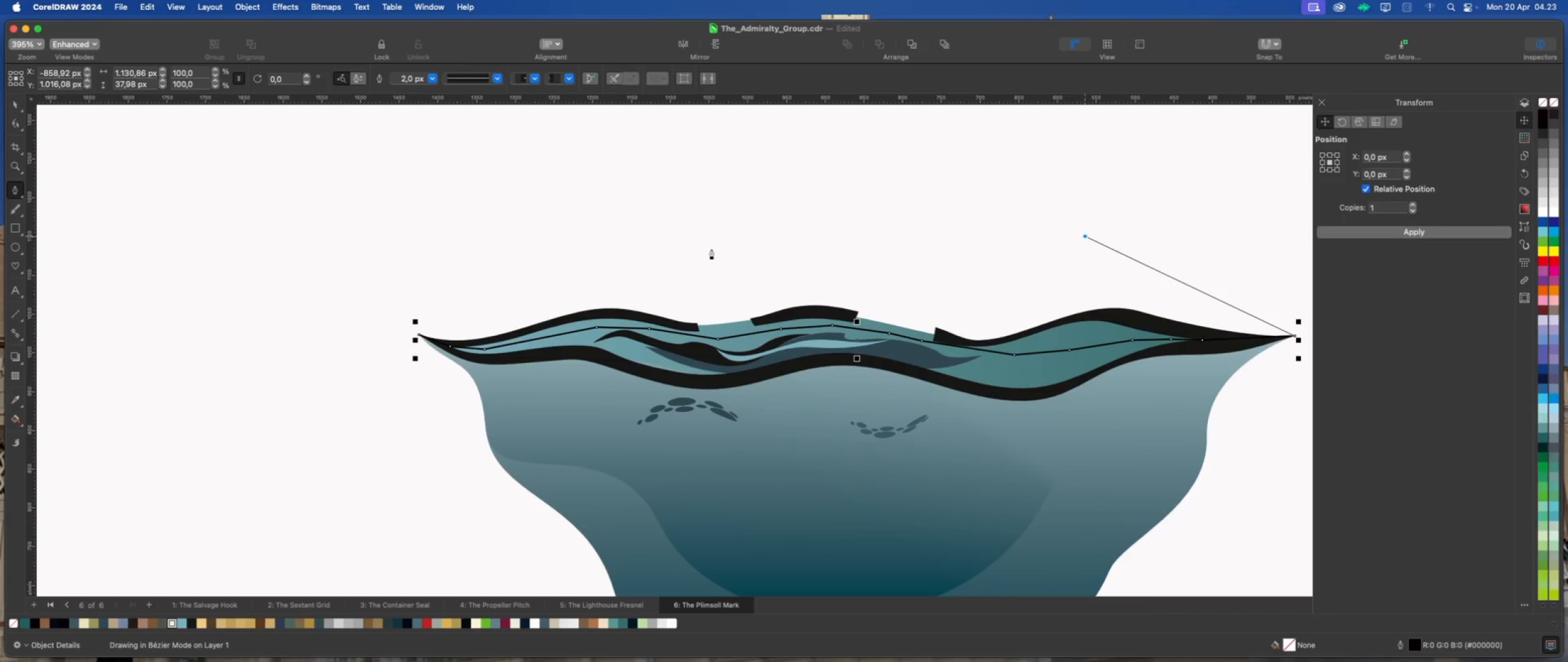 
left_click([711, 249])
 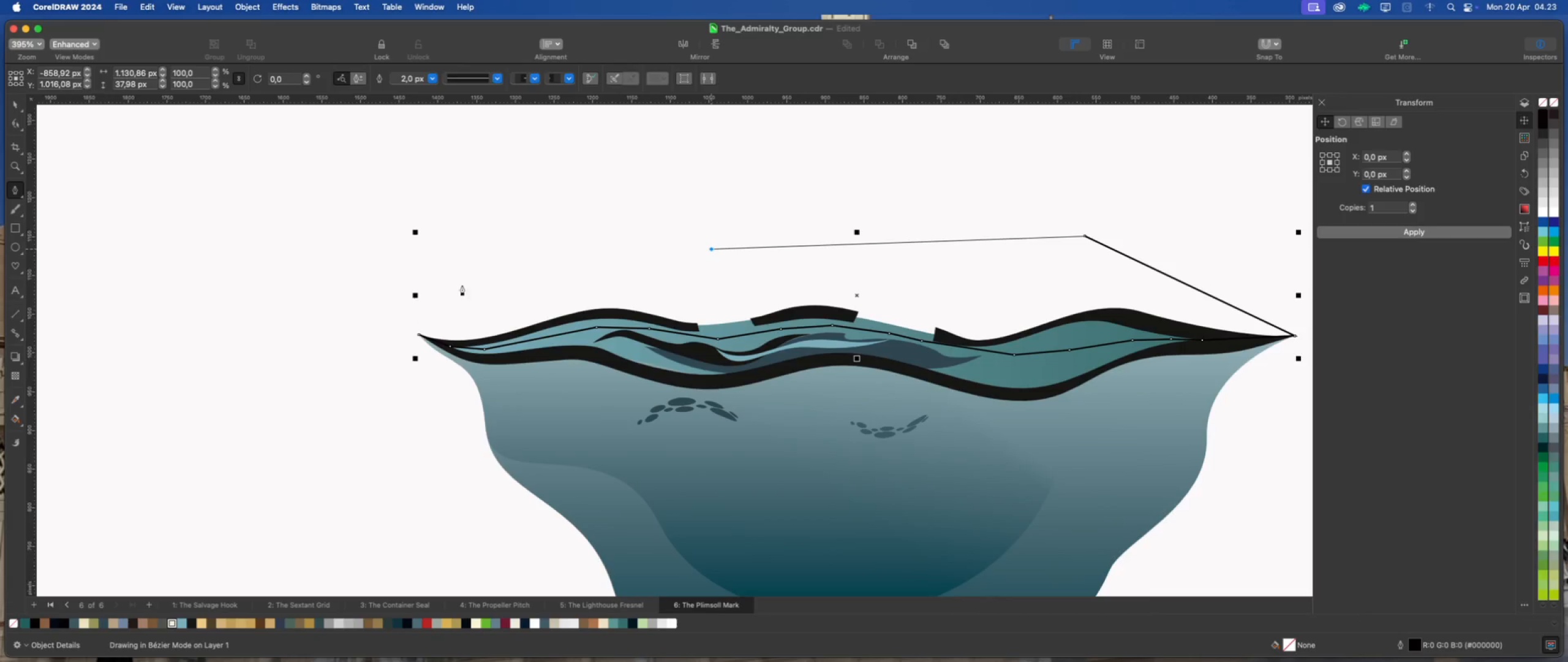 
left_click([422, 307])
 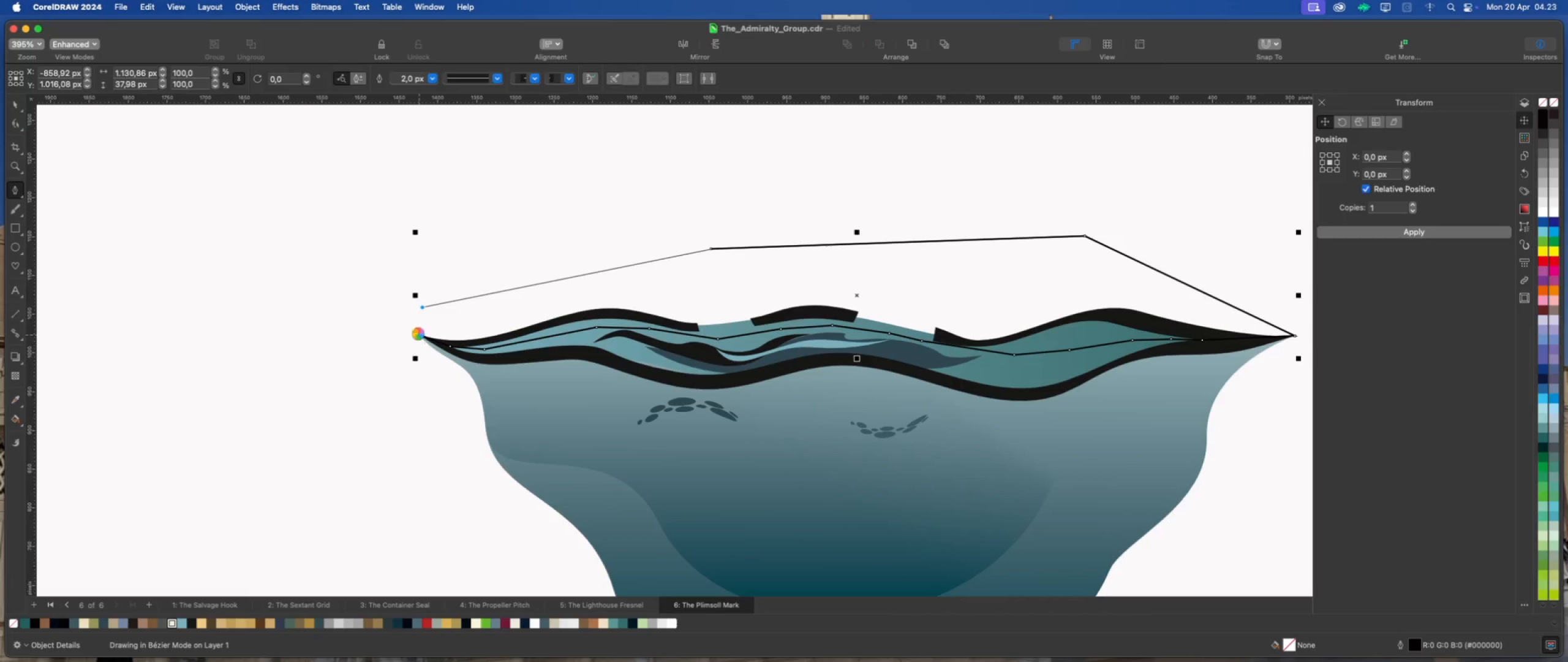 
left_click([418, 334])
 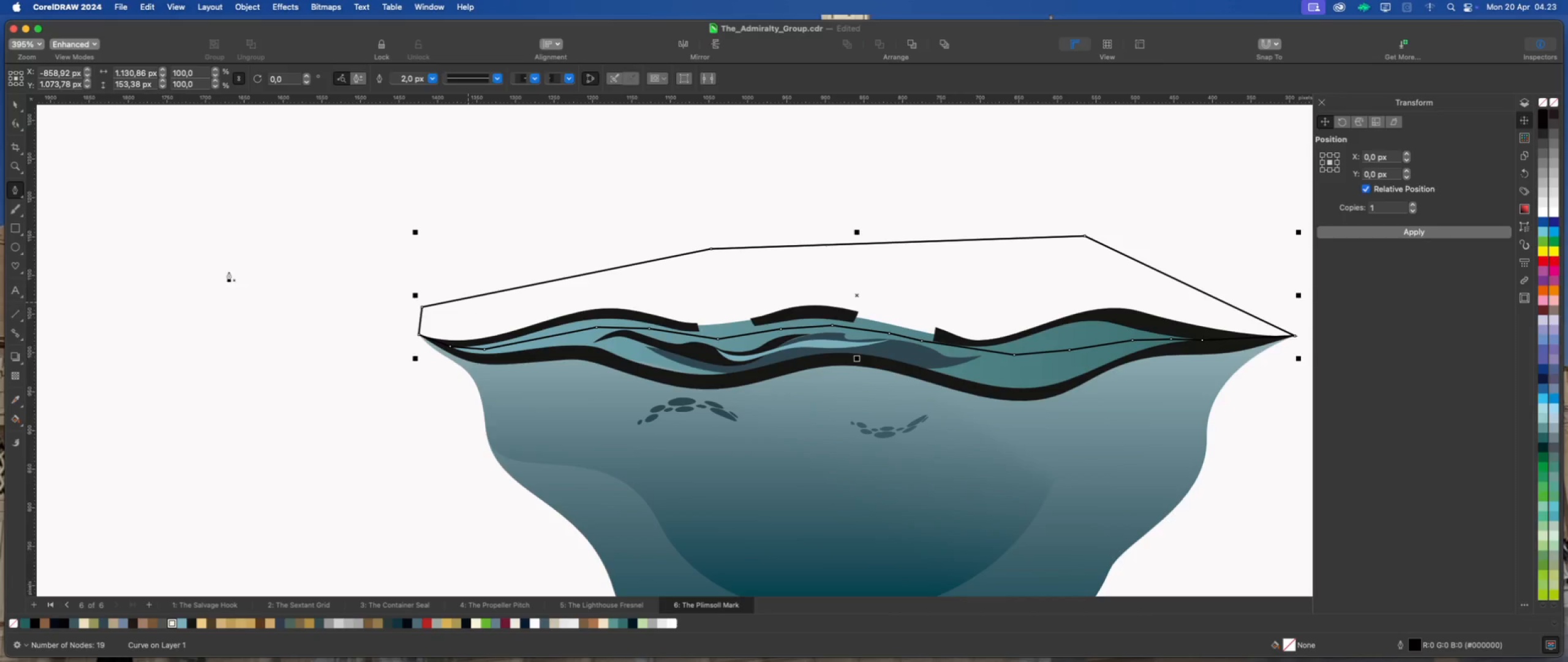 
wait(5.46)
 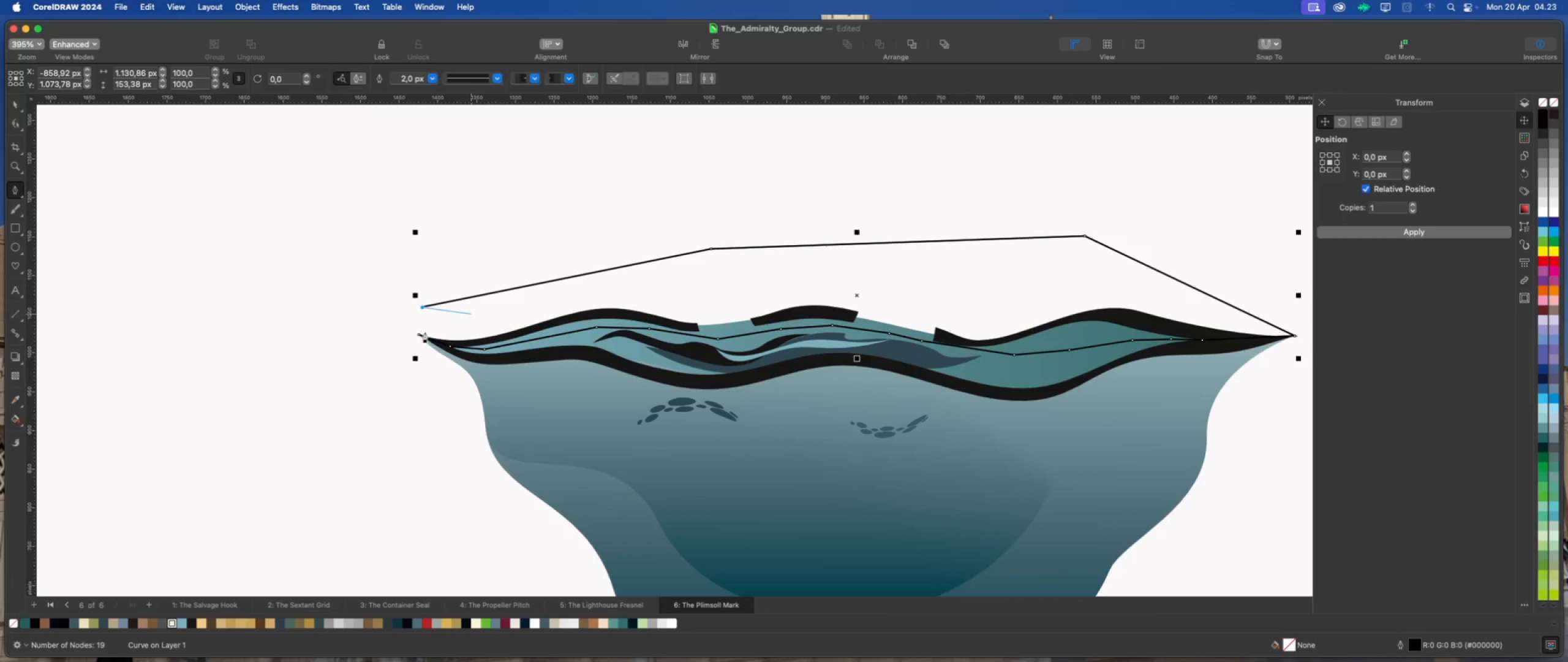 
left_click([15, 104])
 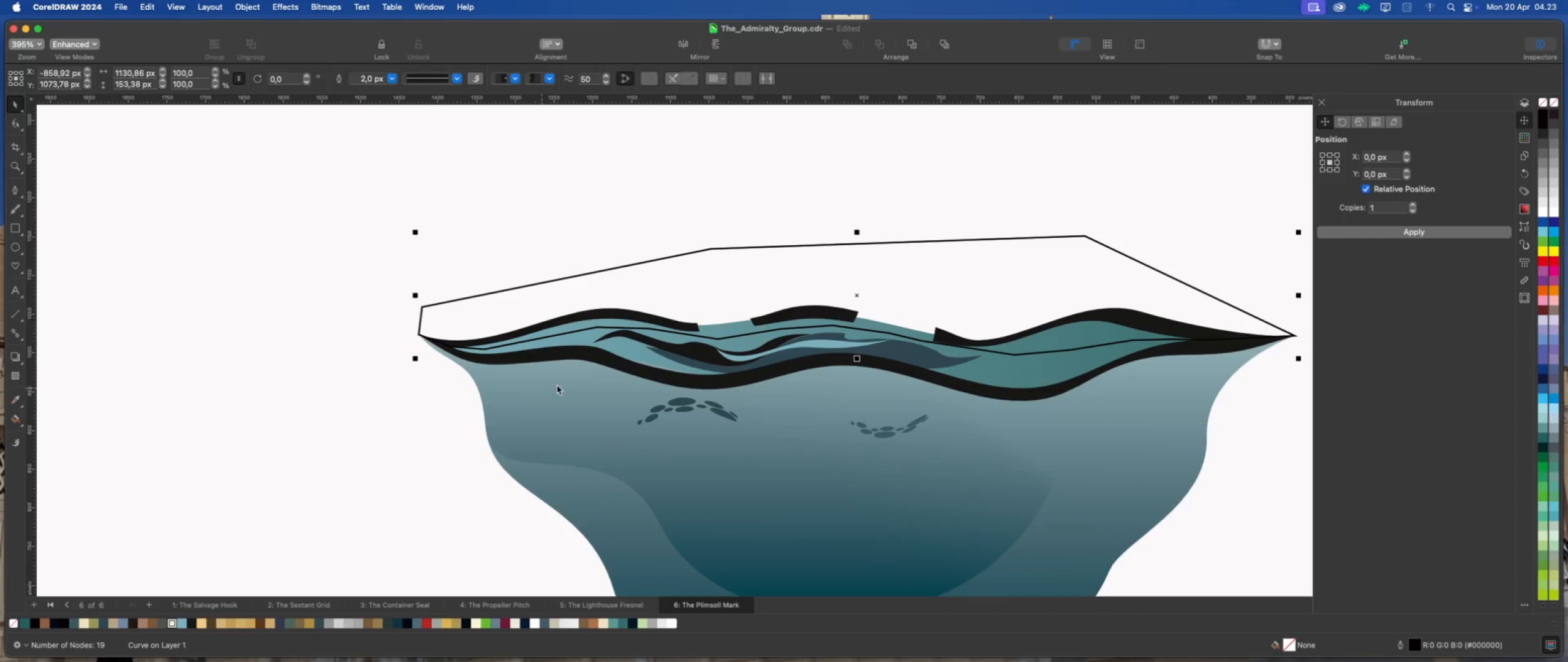 
hold_key(key=ShiftLeft, duration=1.28)
left_click([585, 356])
 